 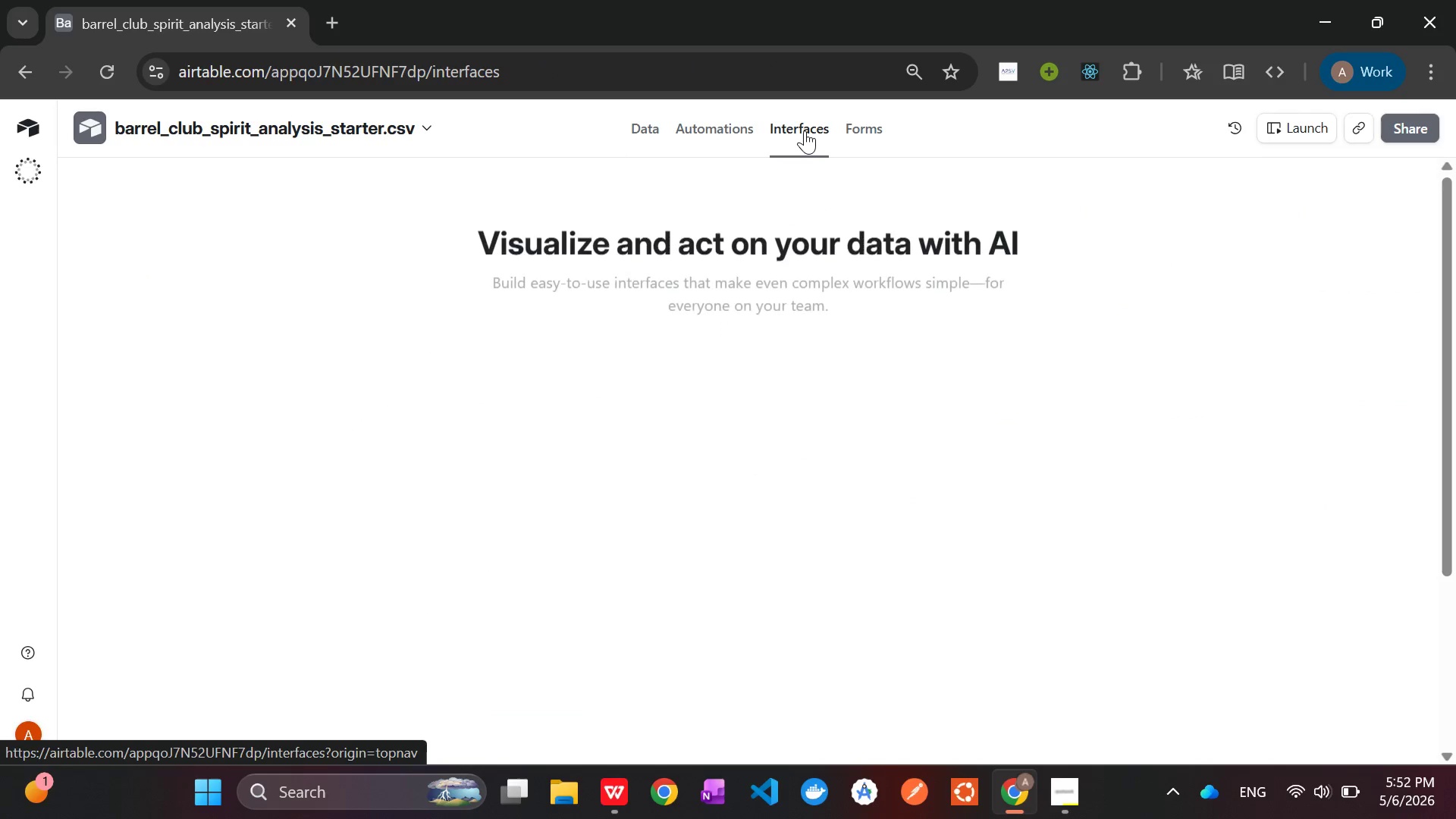 
left_click([838, 362])
 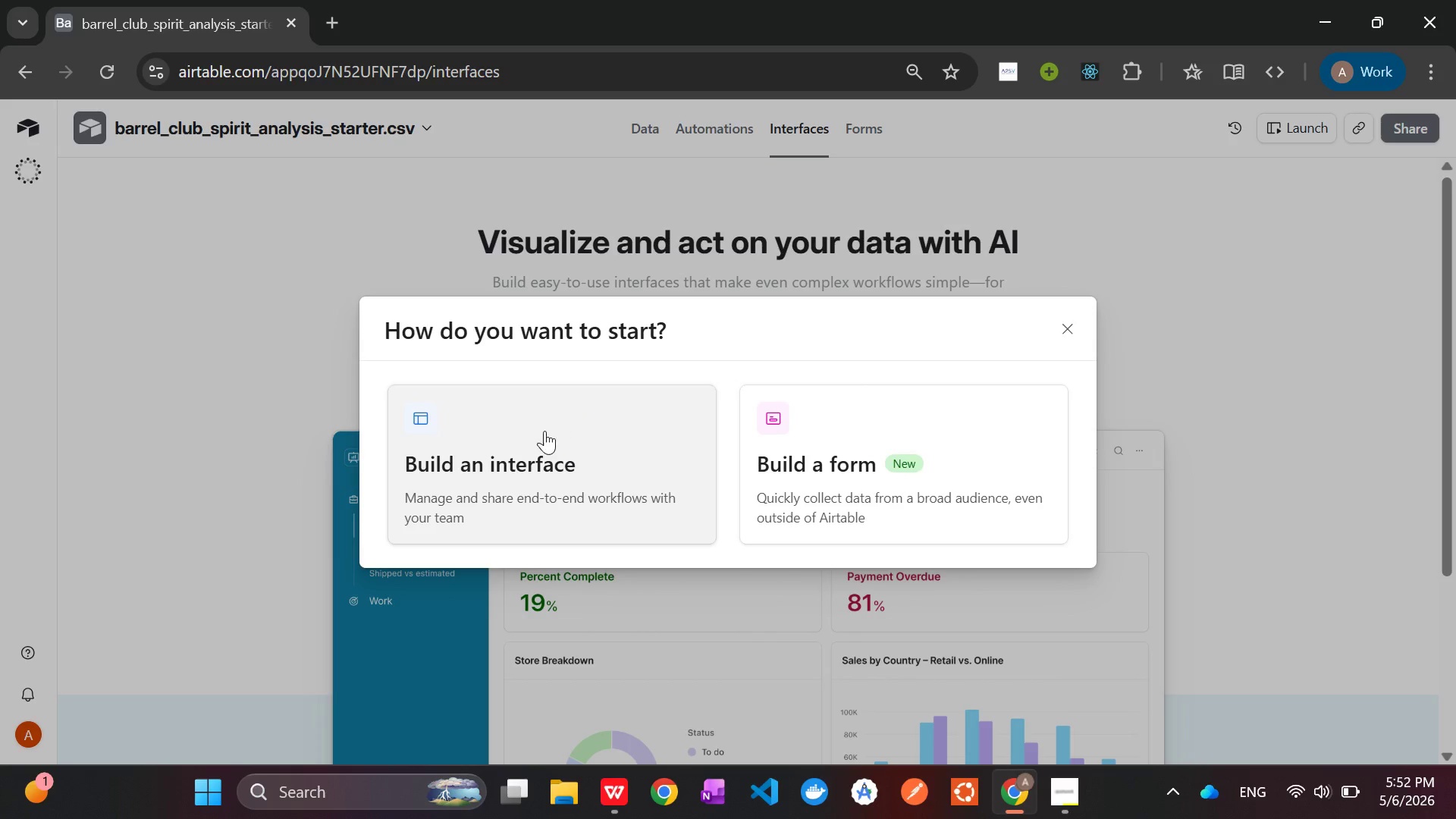 
left_click([541, 435])
 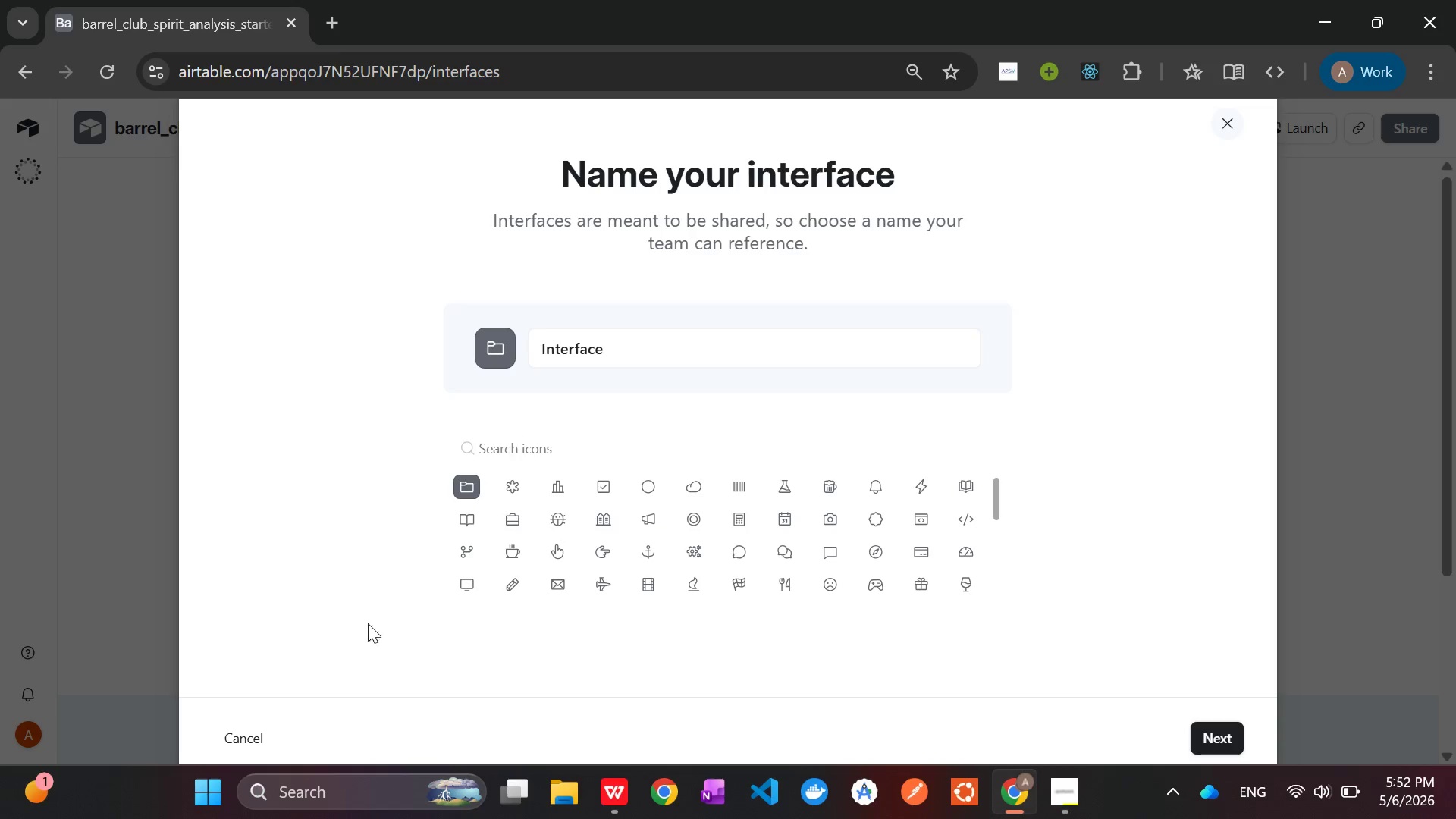 
left_click([617, 359])
 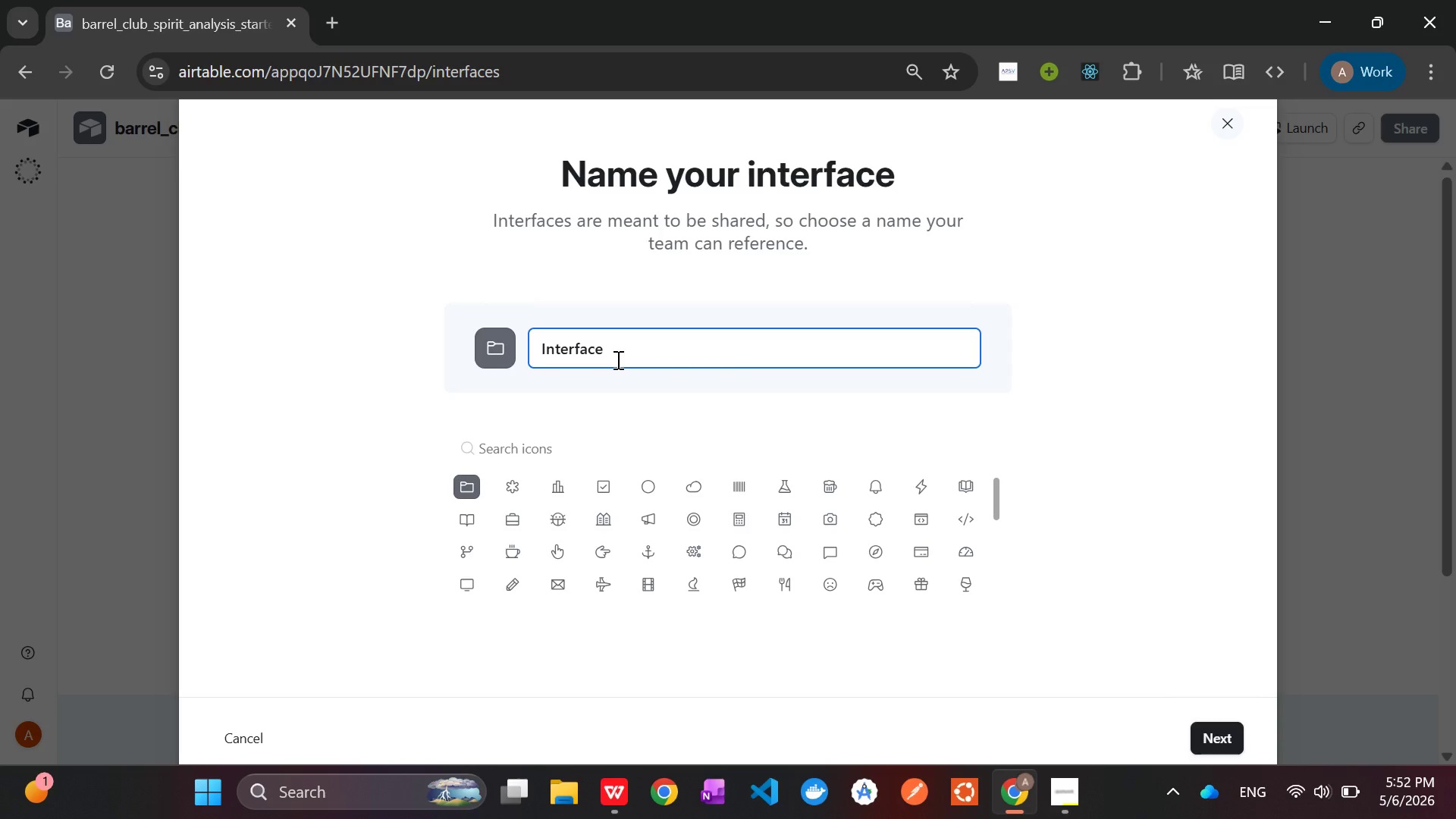 
hold_key(key=Backspace, duration=0.88)
 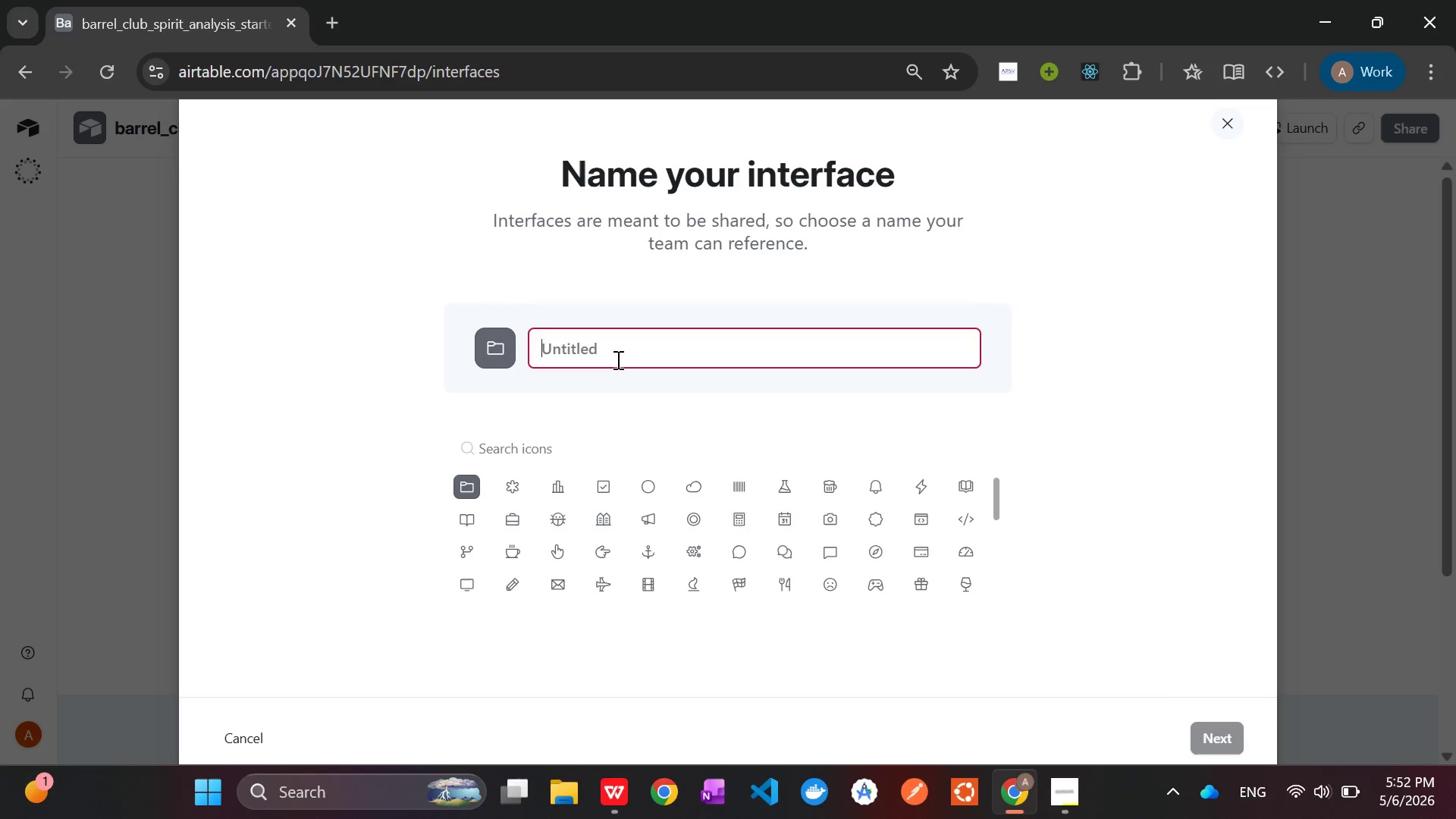 
type(Spirit Analysis Dashboard)
 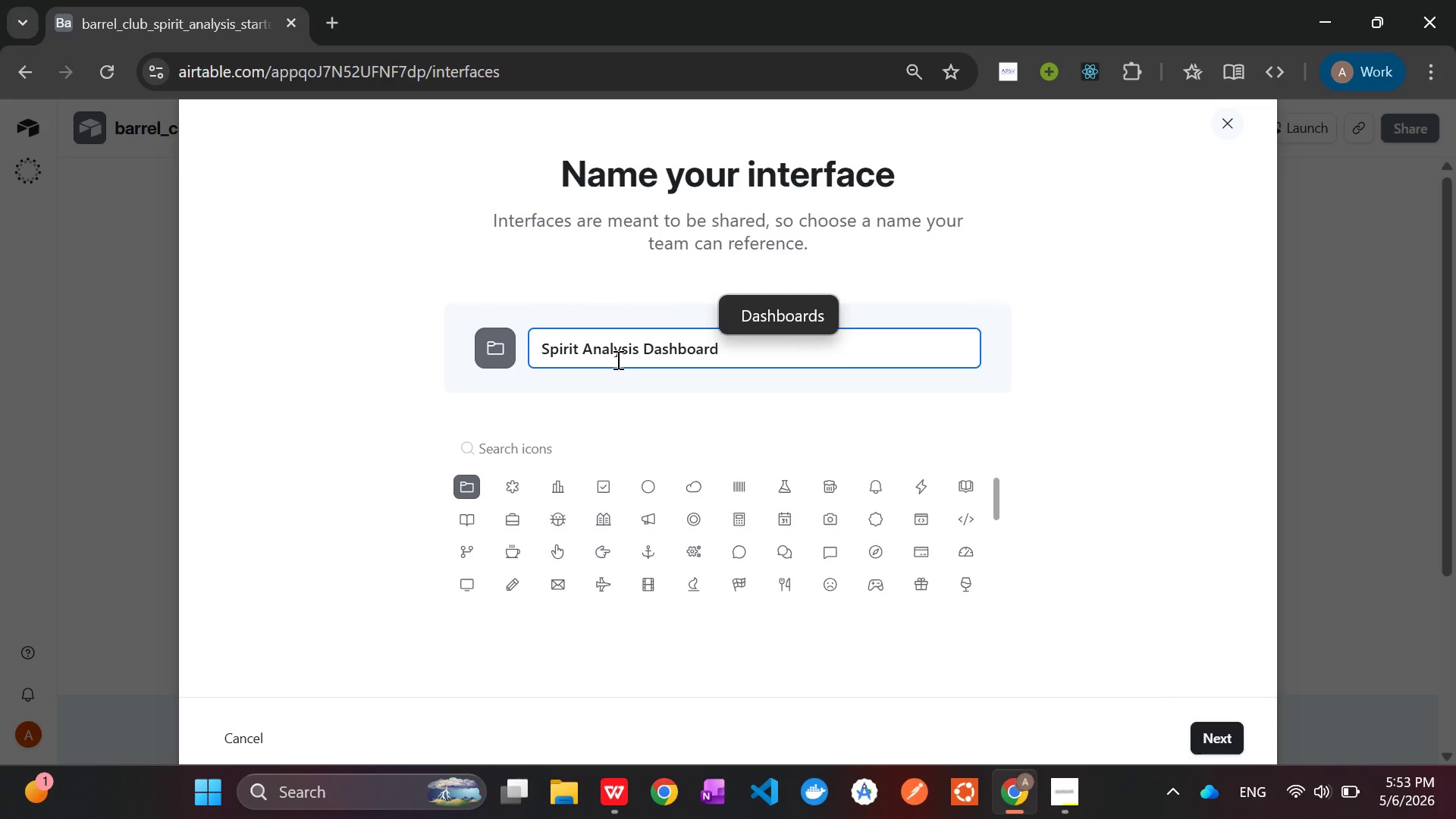 
left_click([1207, 738])
 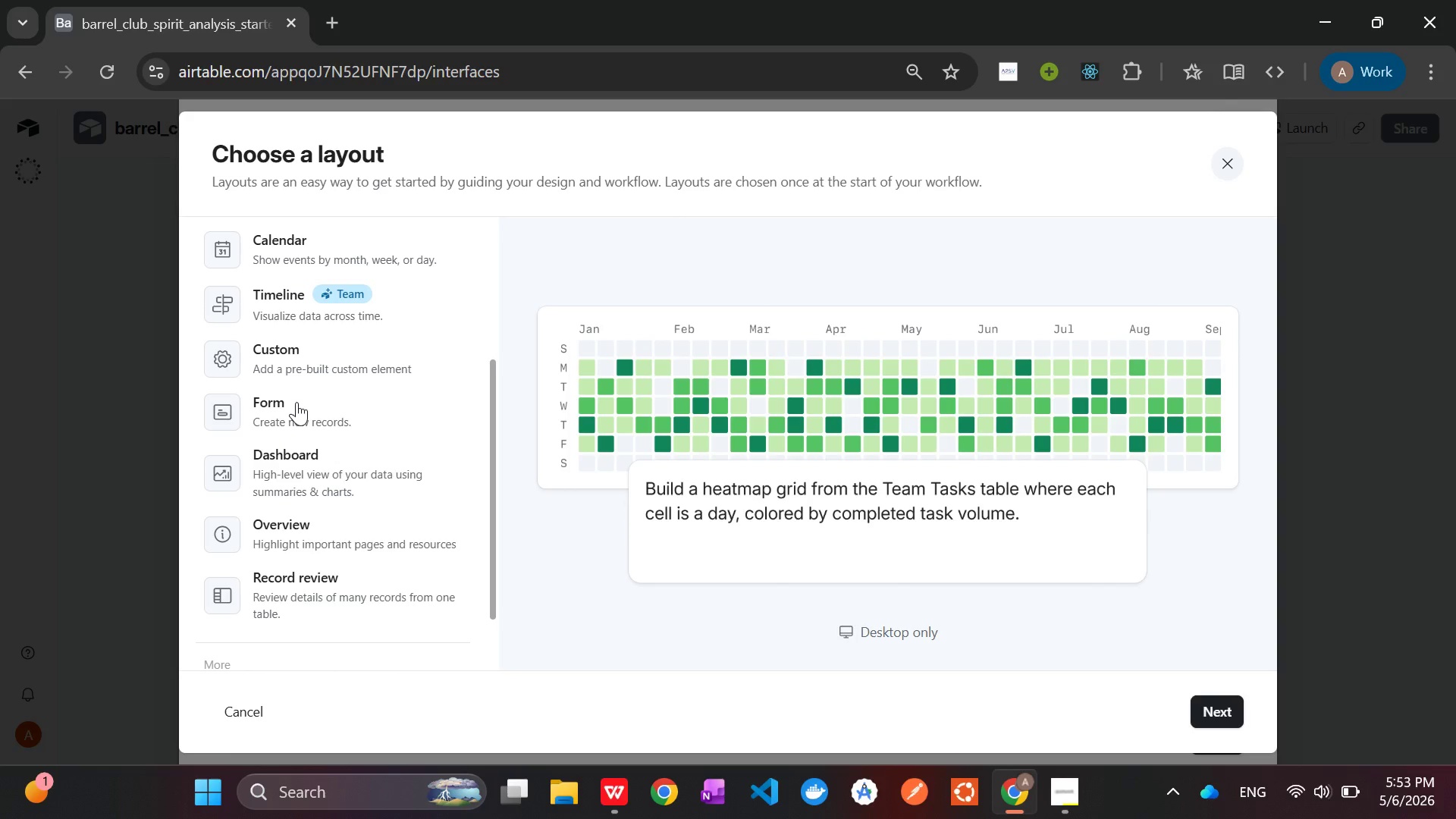 
wait(9.72)
 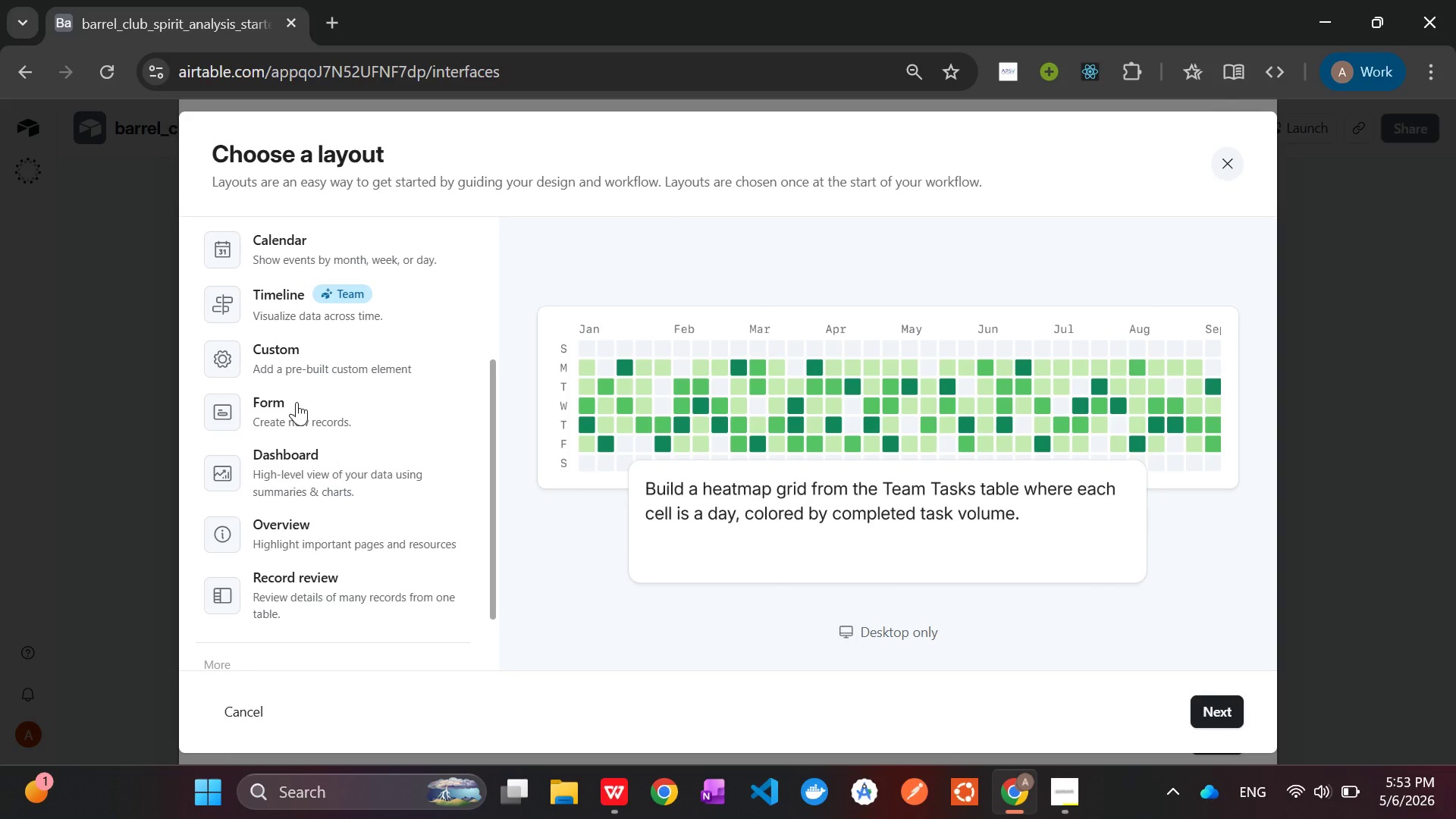 
left_click([297, 422])
 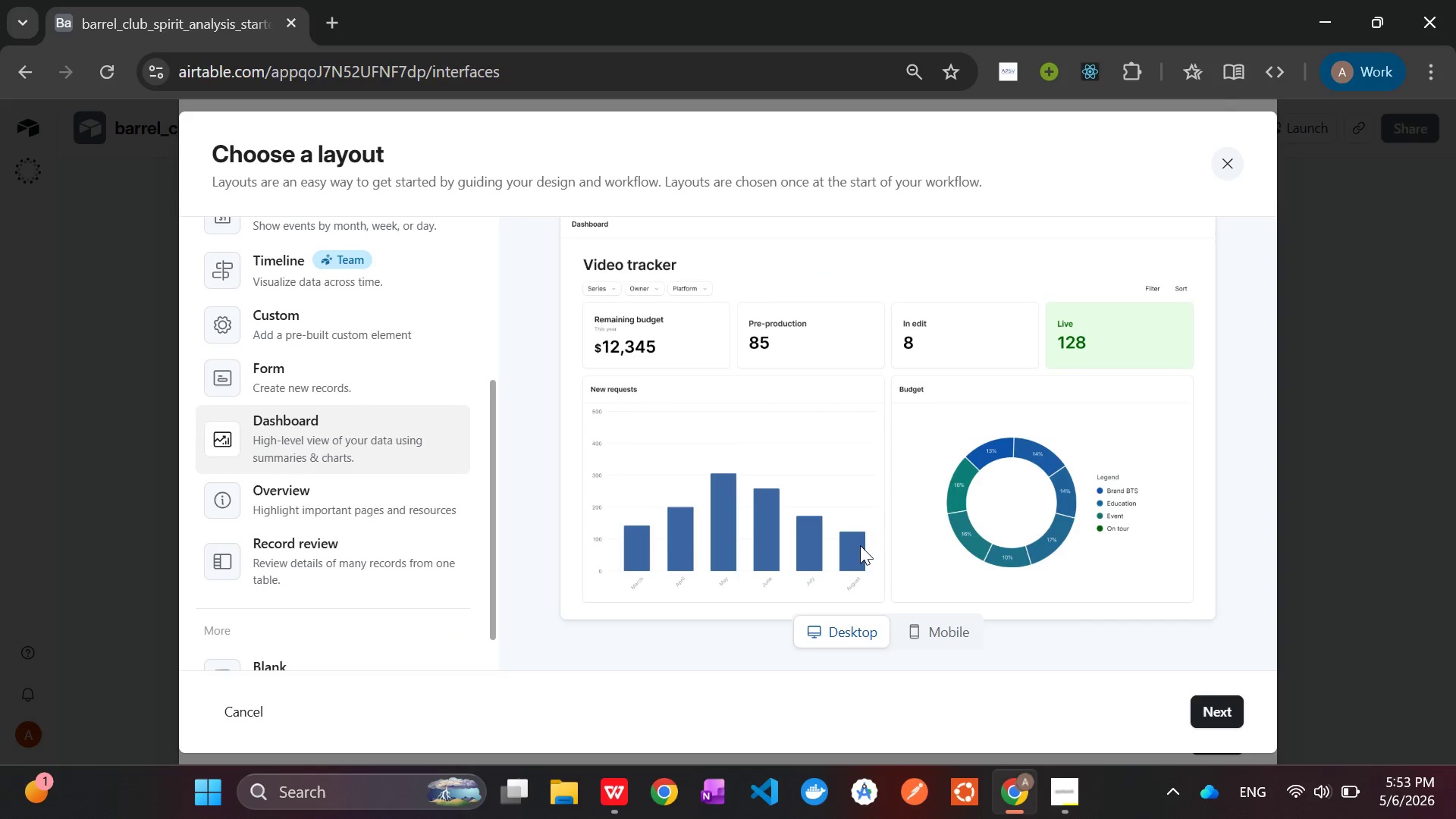 
wait(7.11)
 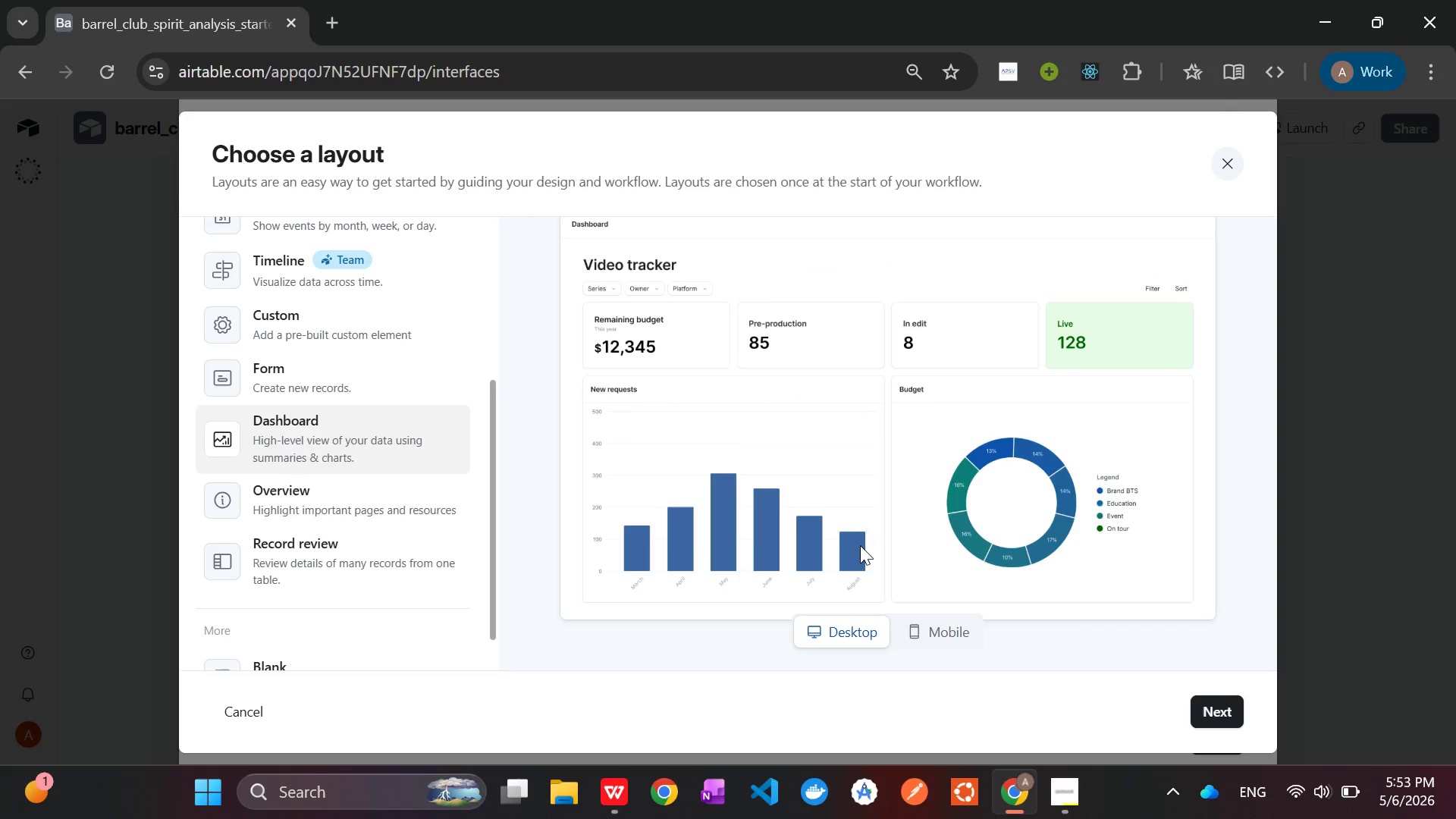 
left_click([1210, 711])
 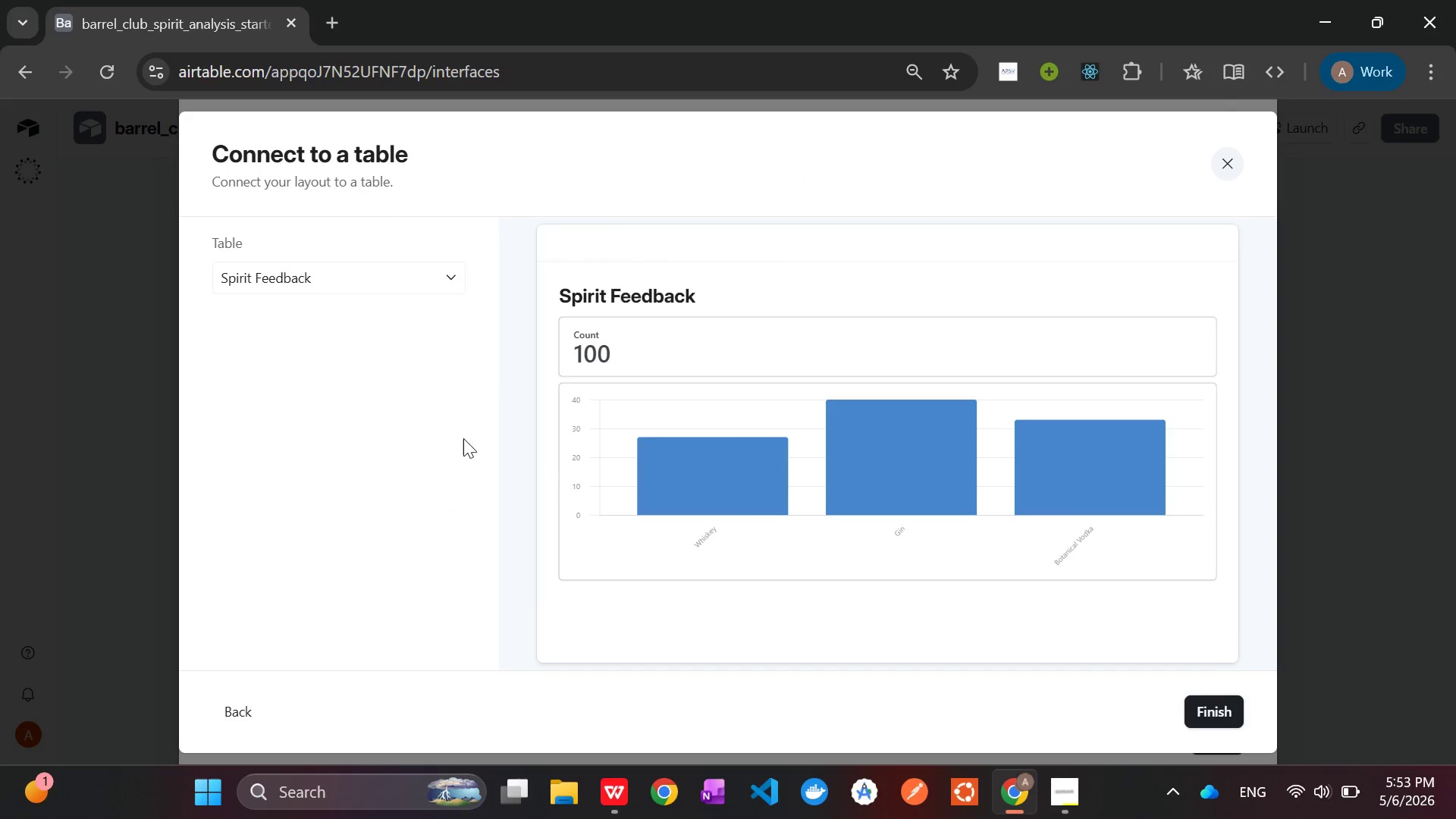 
wait(5.48)
 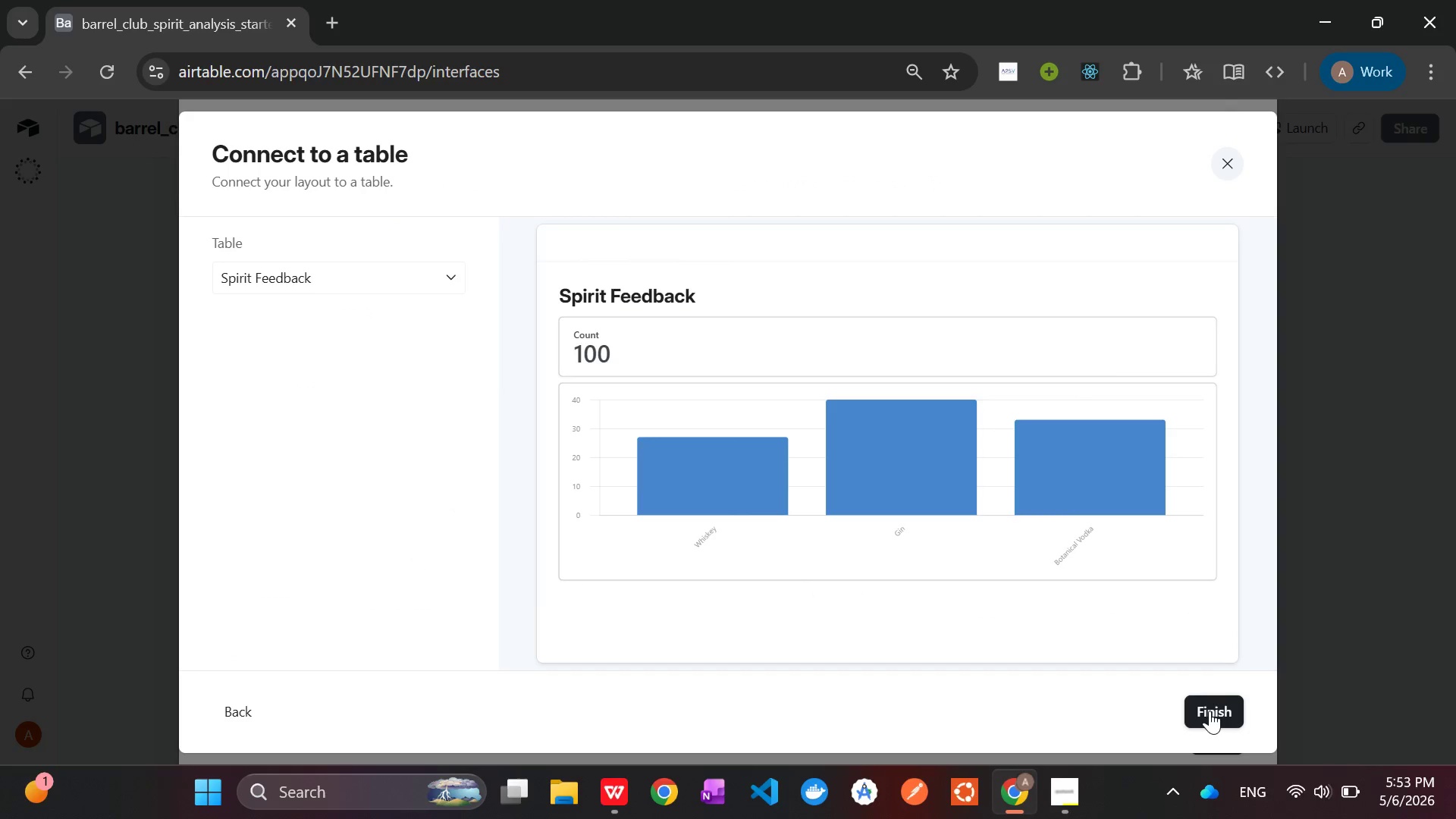 
left_click([409, 265])
 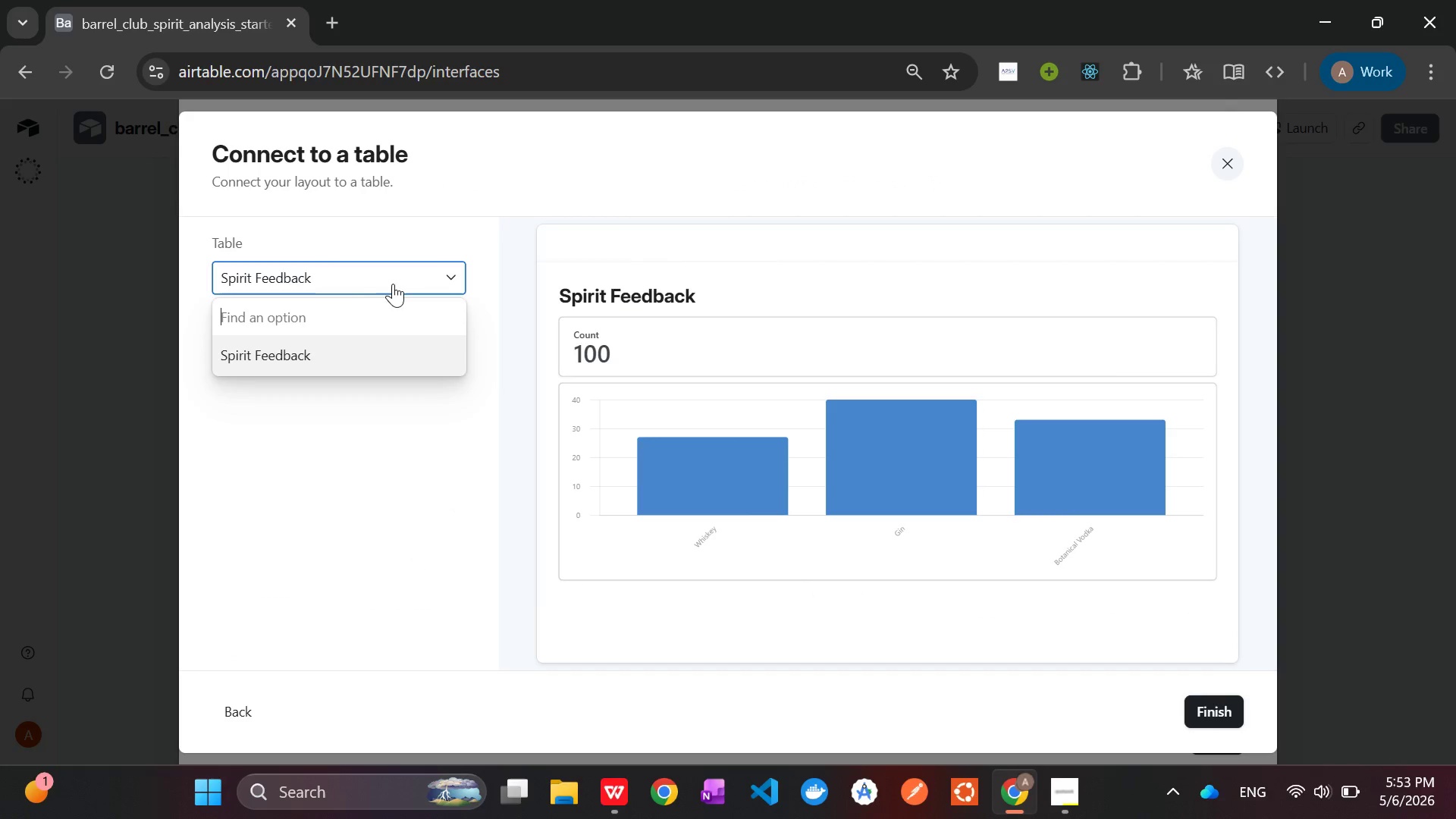 
left_click([353, 317])
 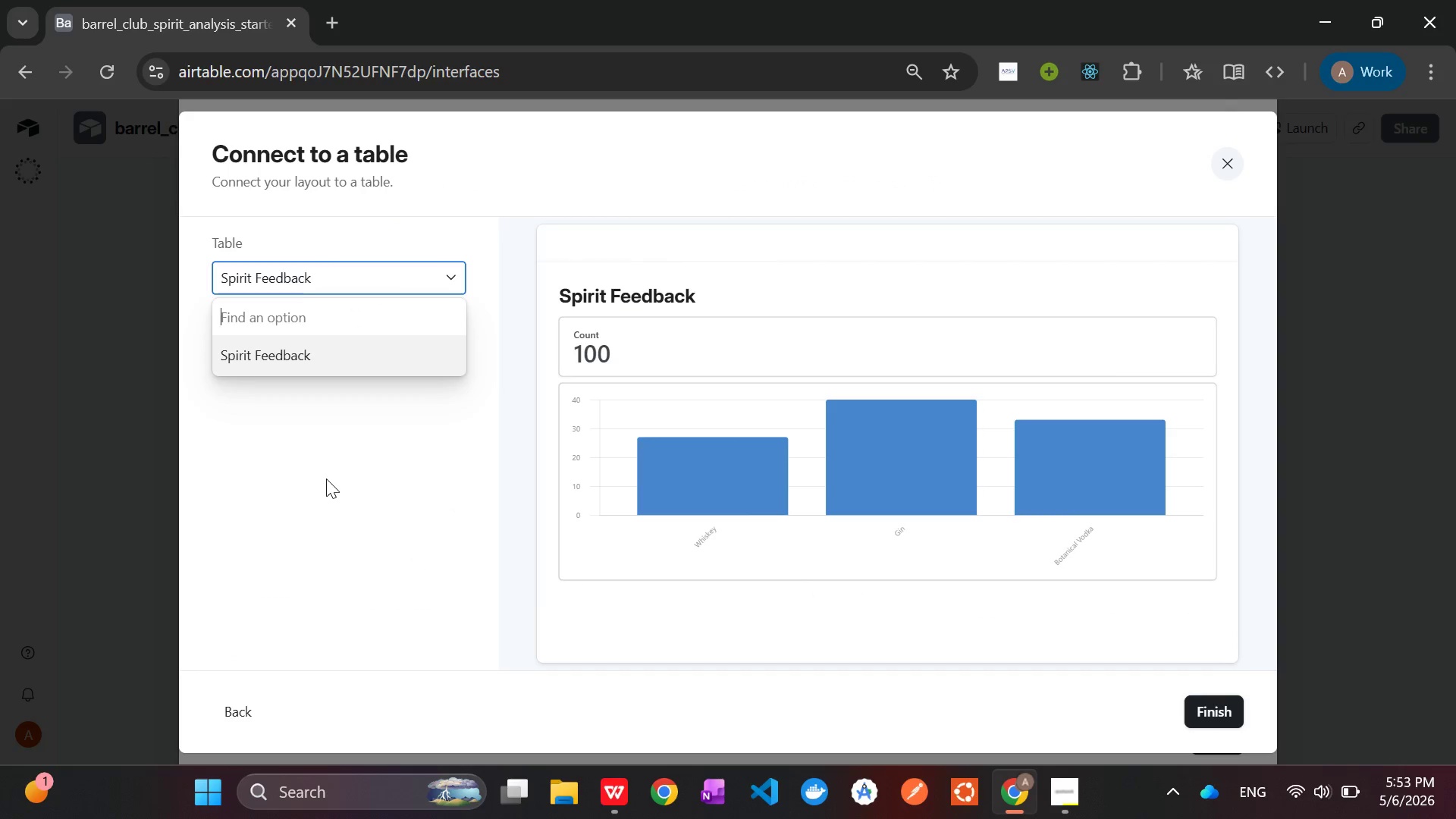 
left_click([326, 479])
 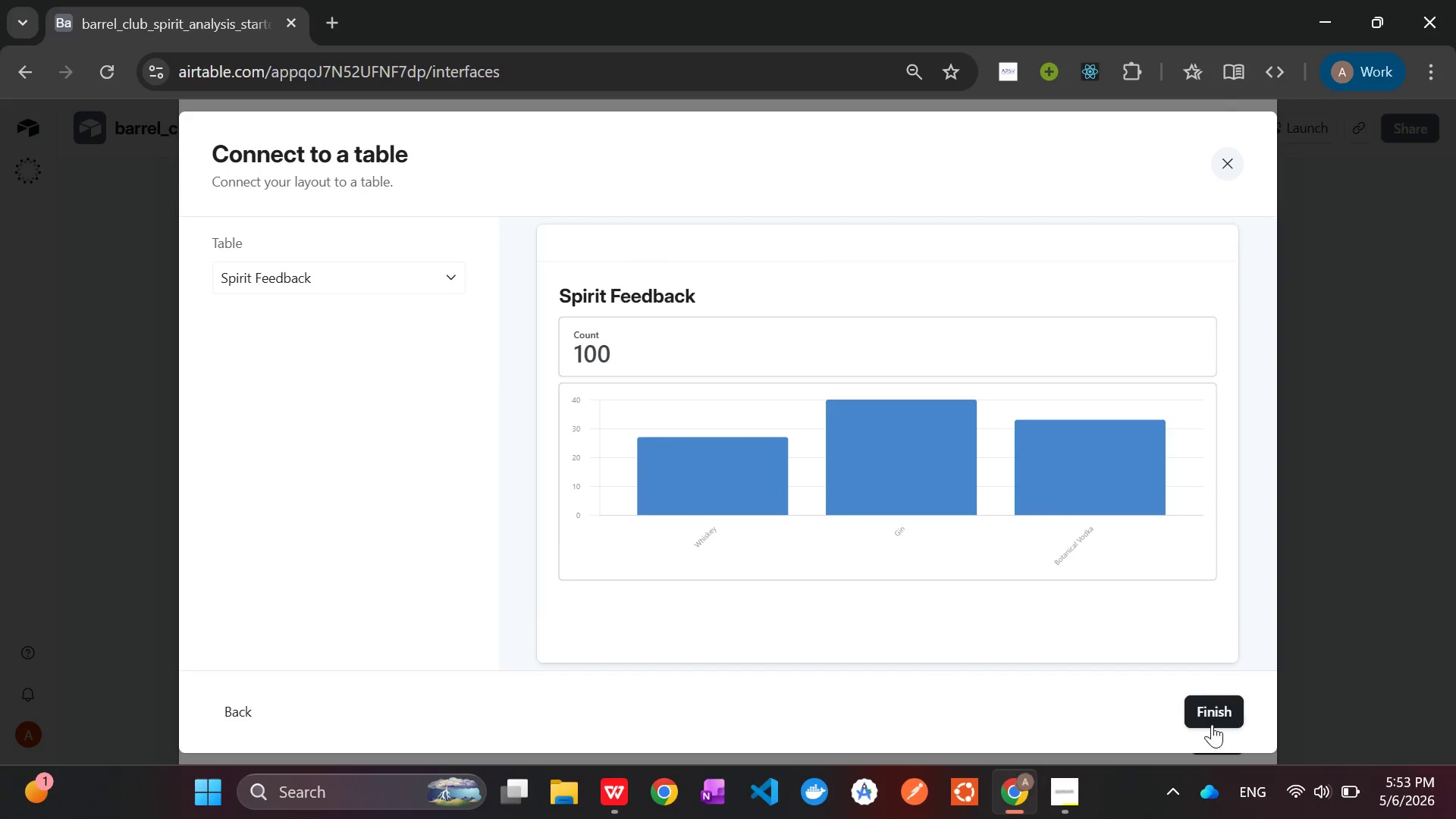 
left_click([1212, 722])
 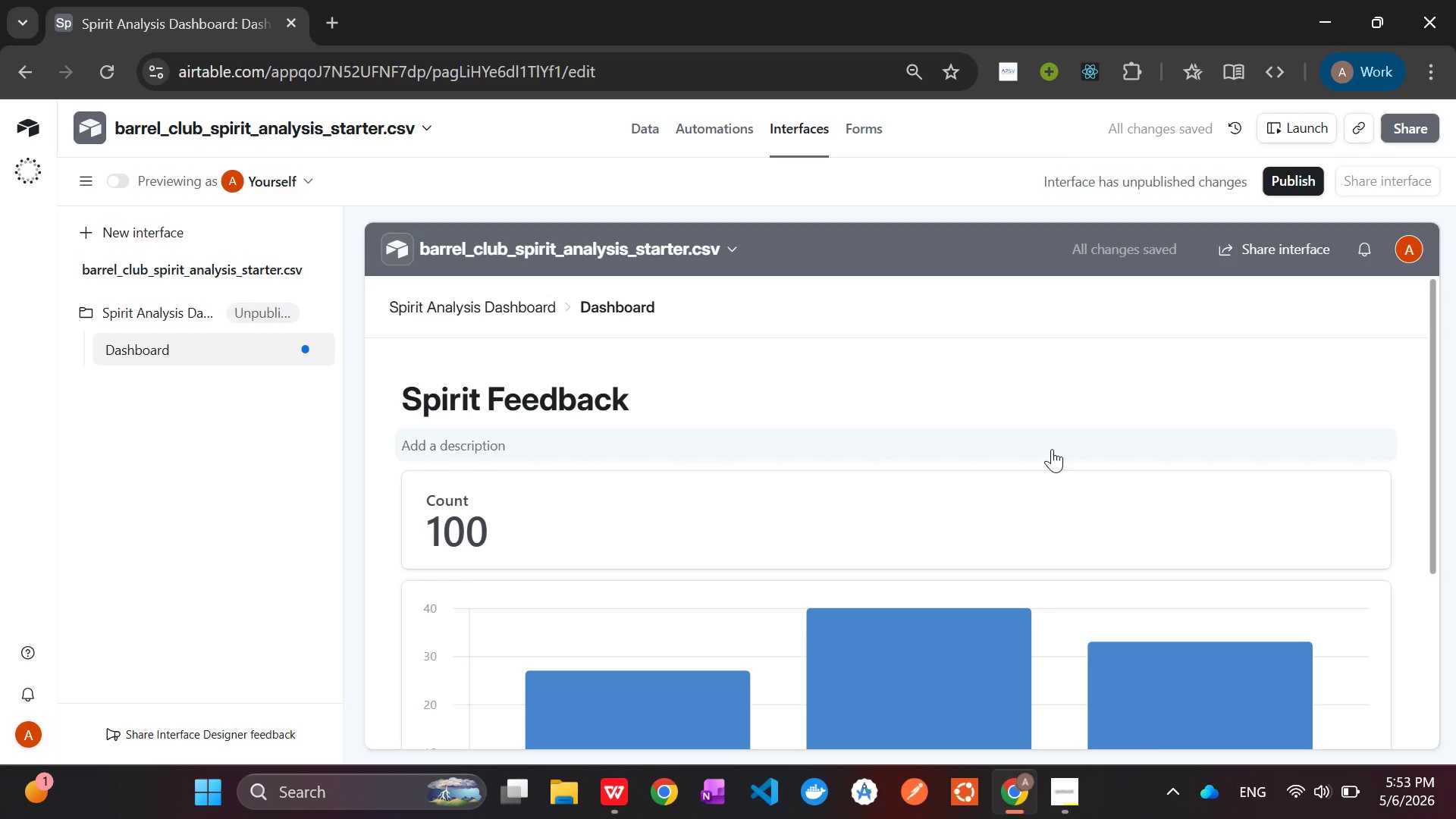 
wait(6.47)
 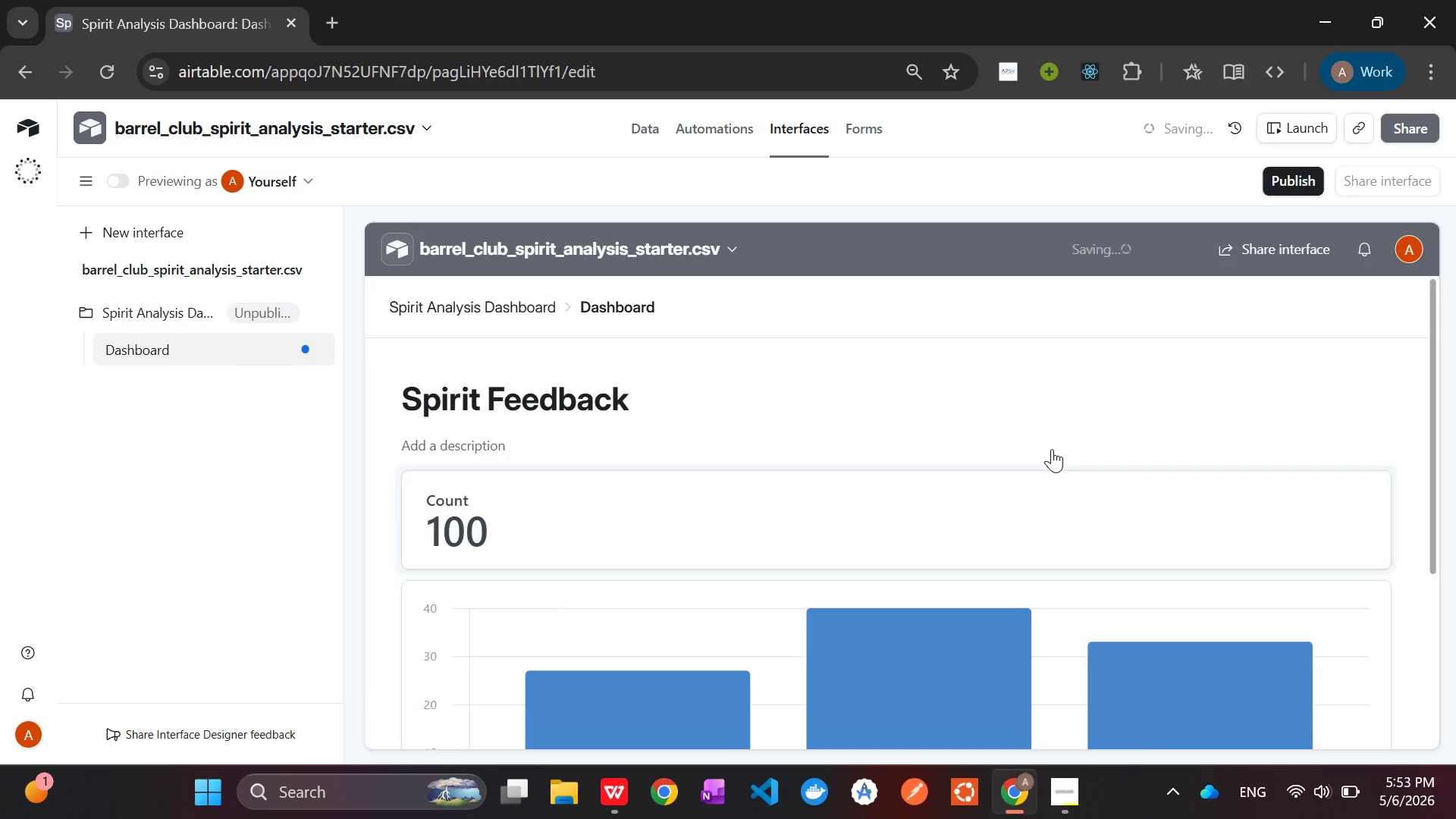 
left_click([937, 437])
 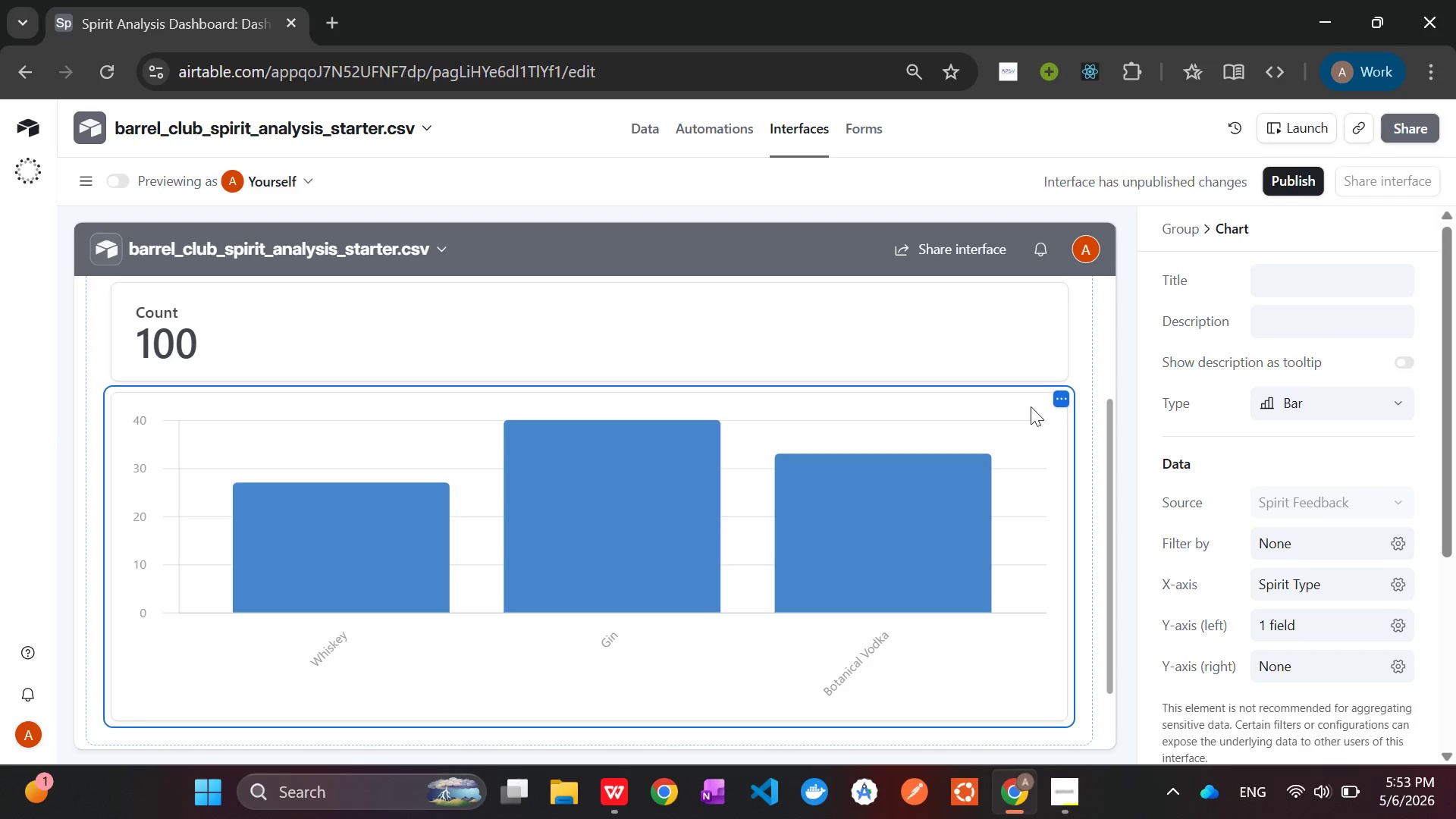 
wait(6.92)
 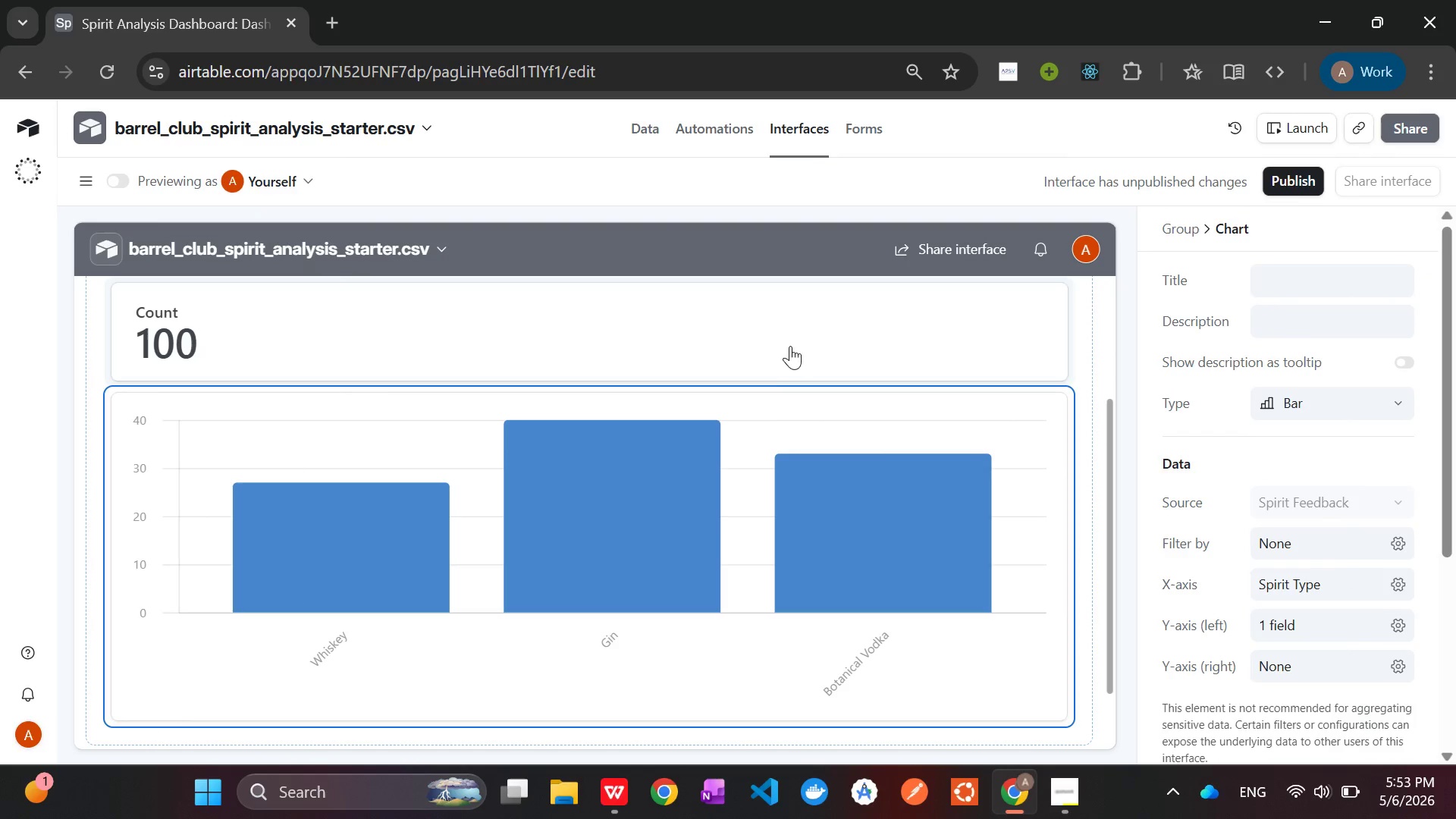 
left_click([1061, 396])
 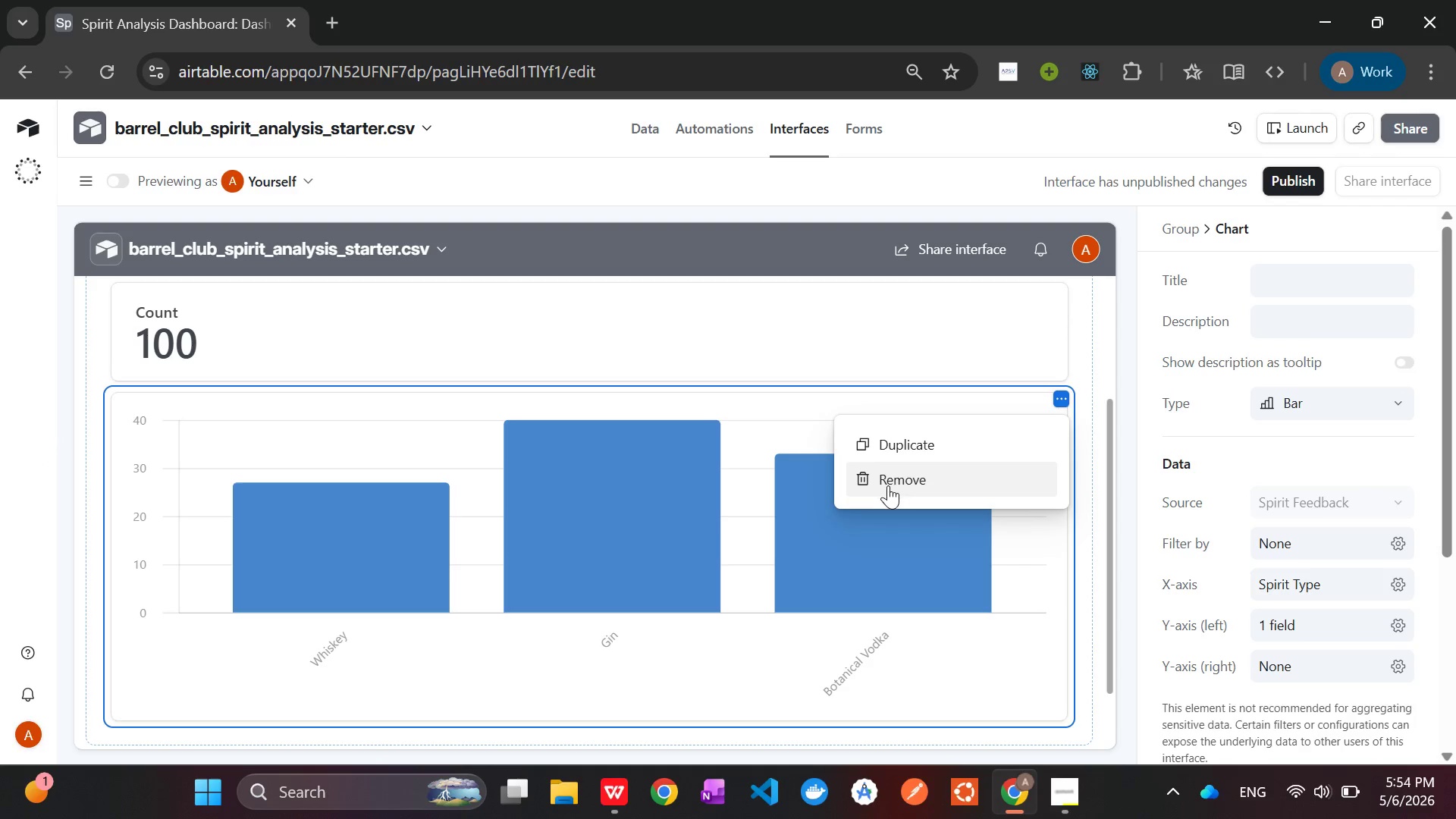 
left_click([887, 485])
 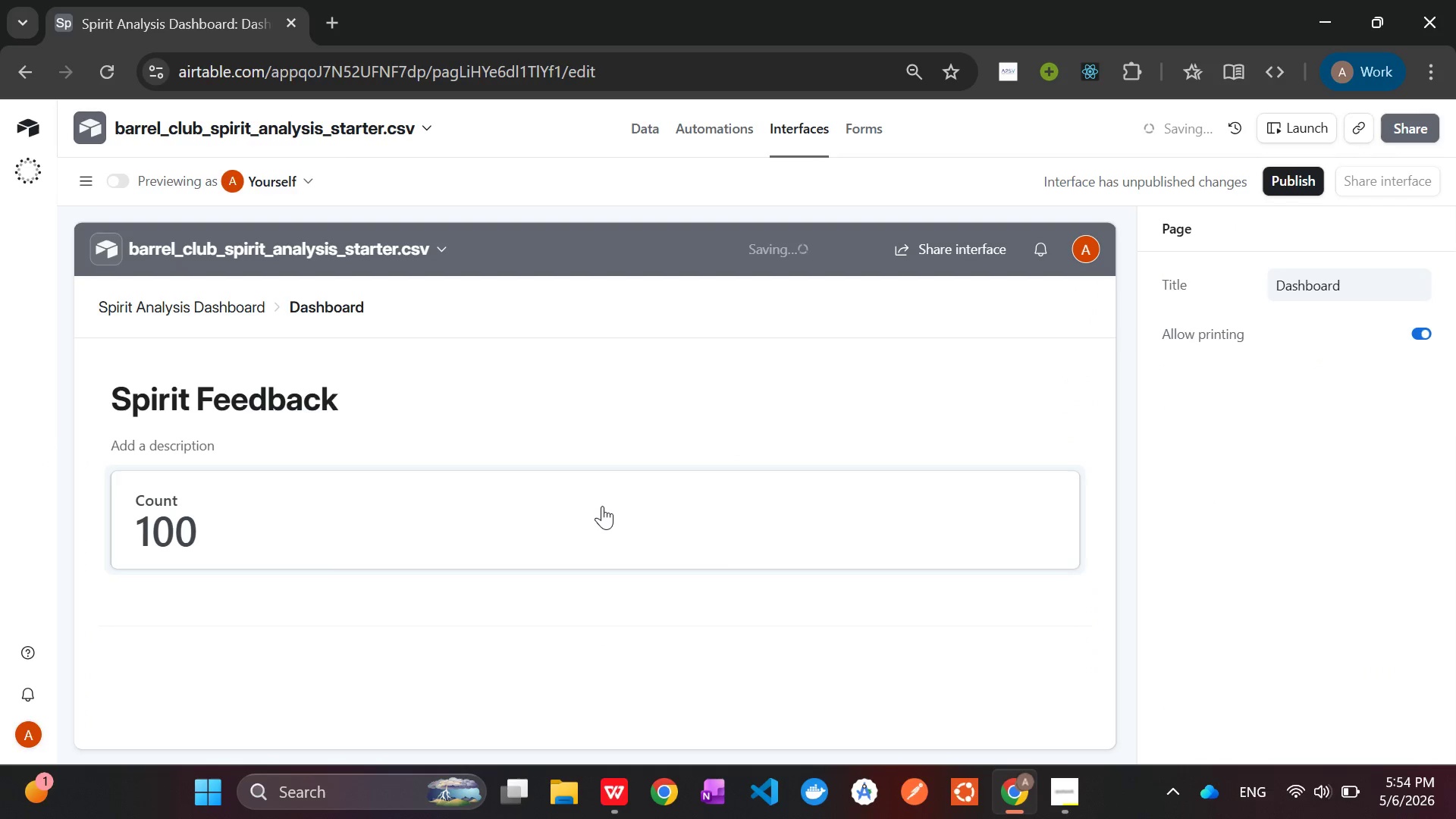 
left_click([551, 532])
 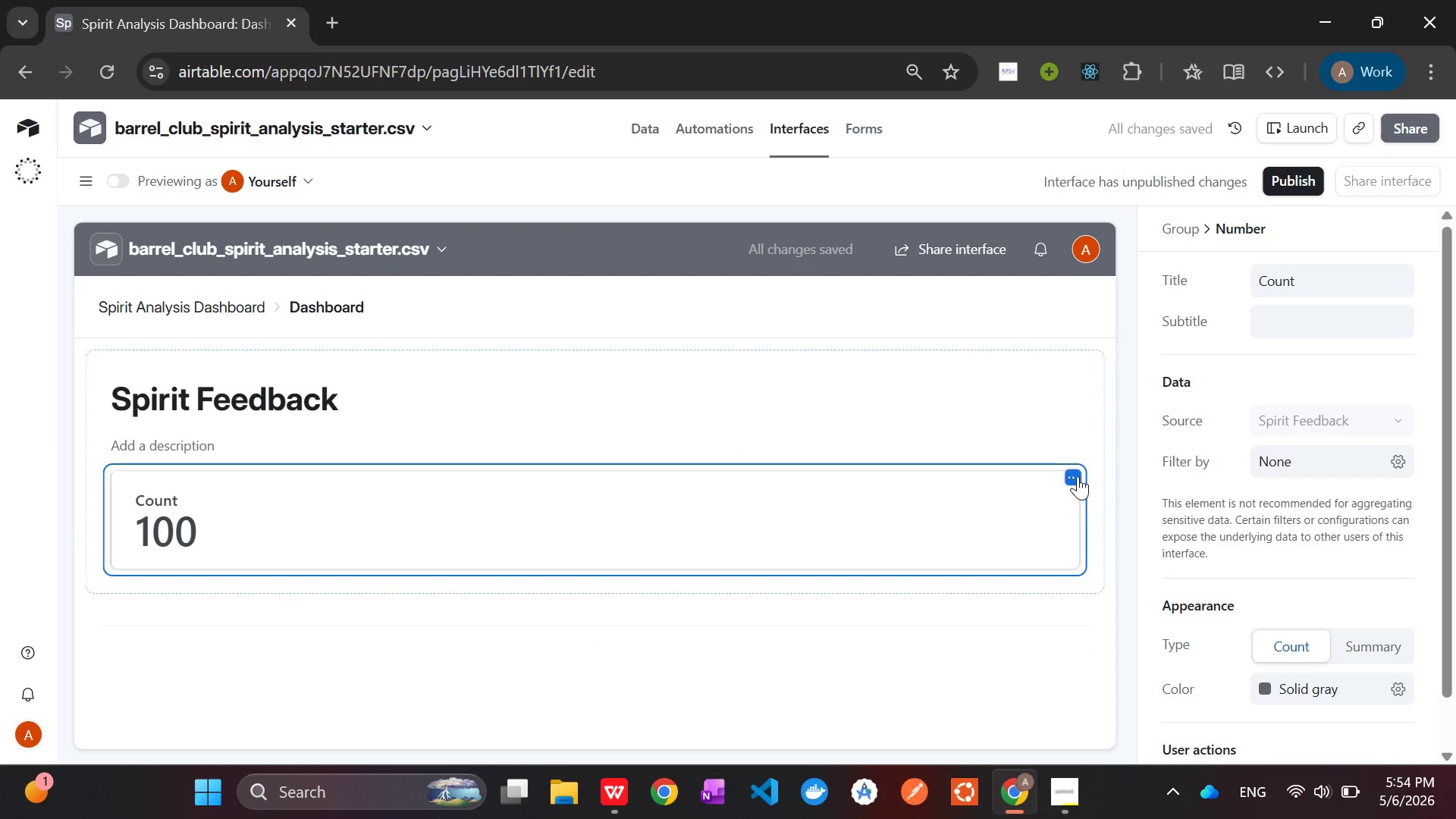 
left_click([1076, 475])
 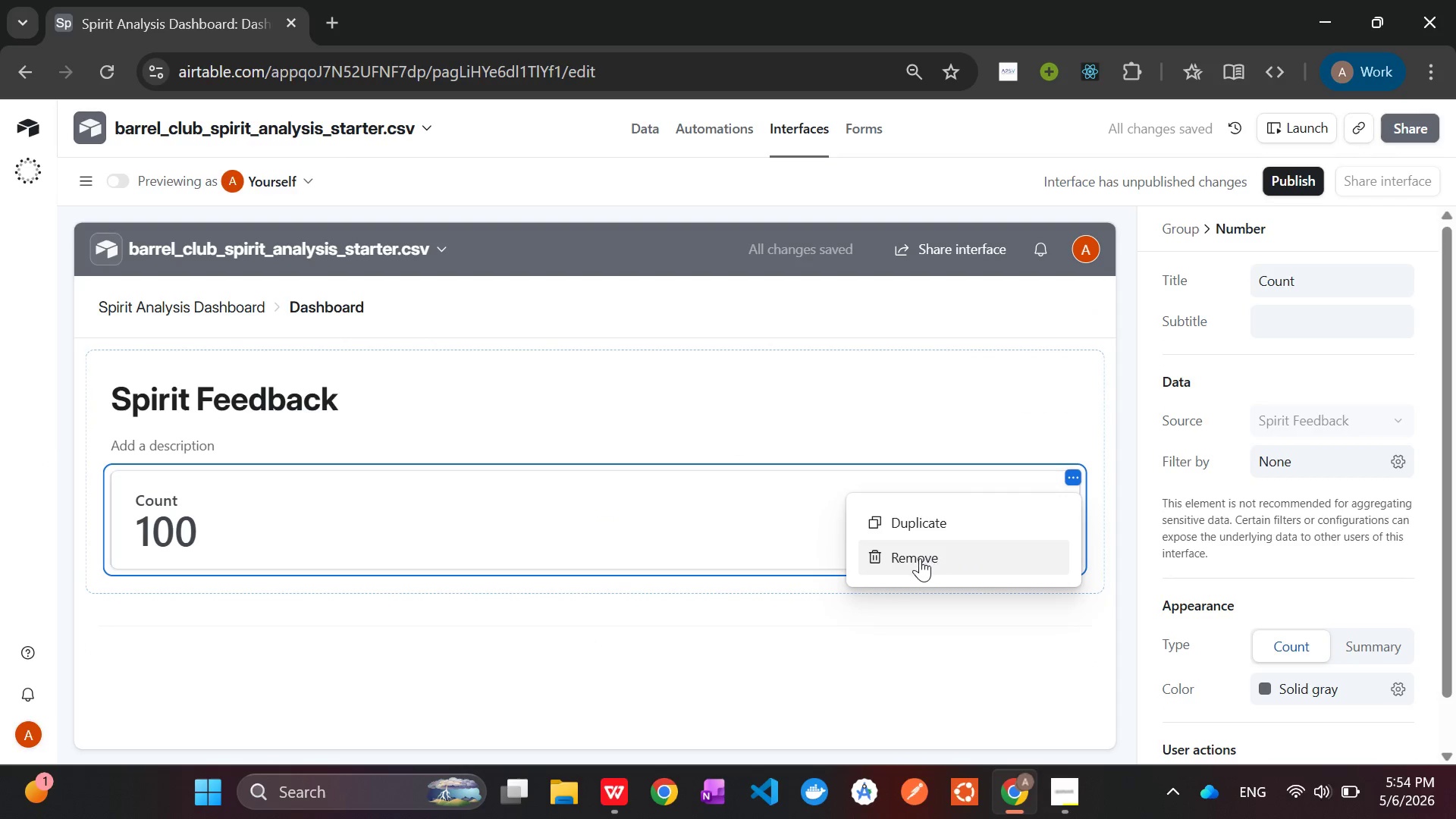 
left_click([919, 559])
 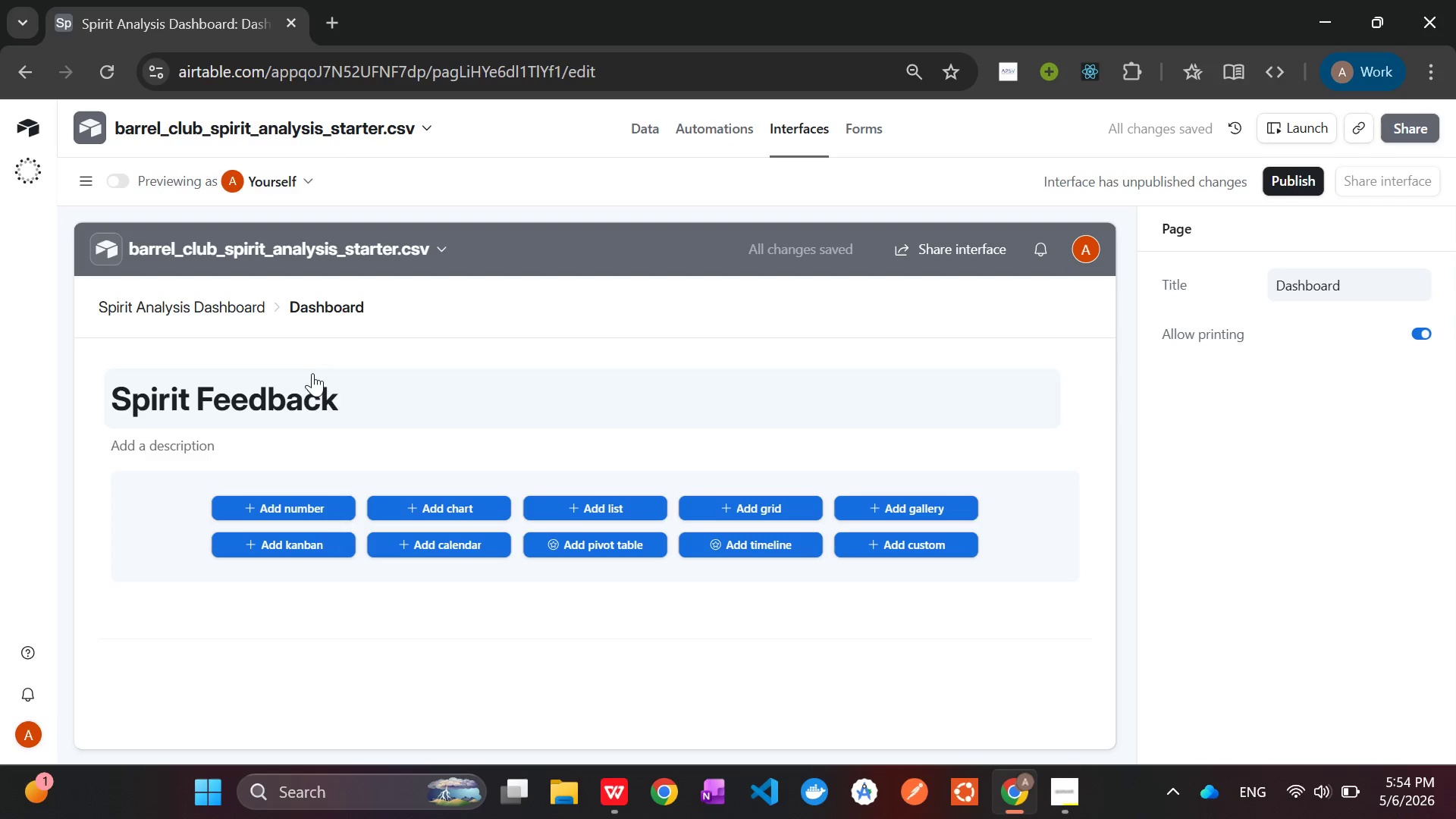 
left_click([297, 403])
 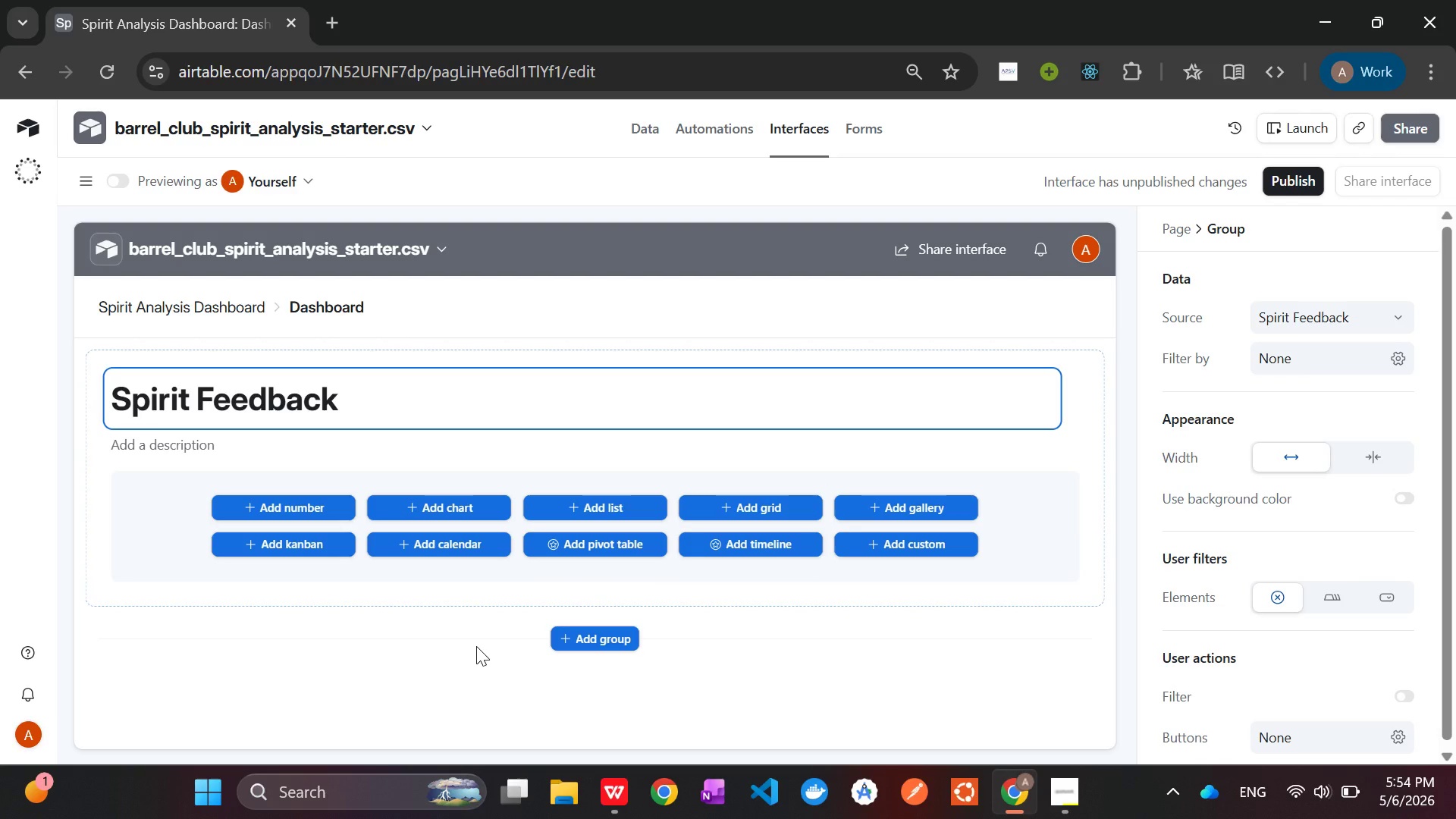 
wait(34.58)
 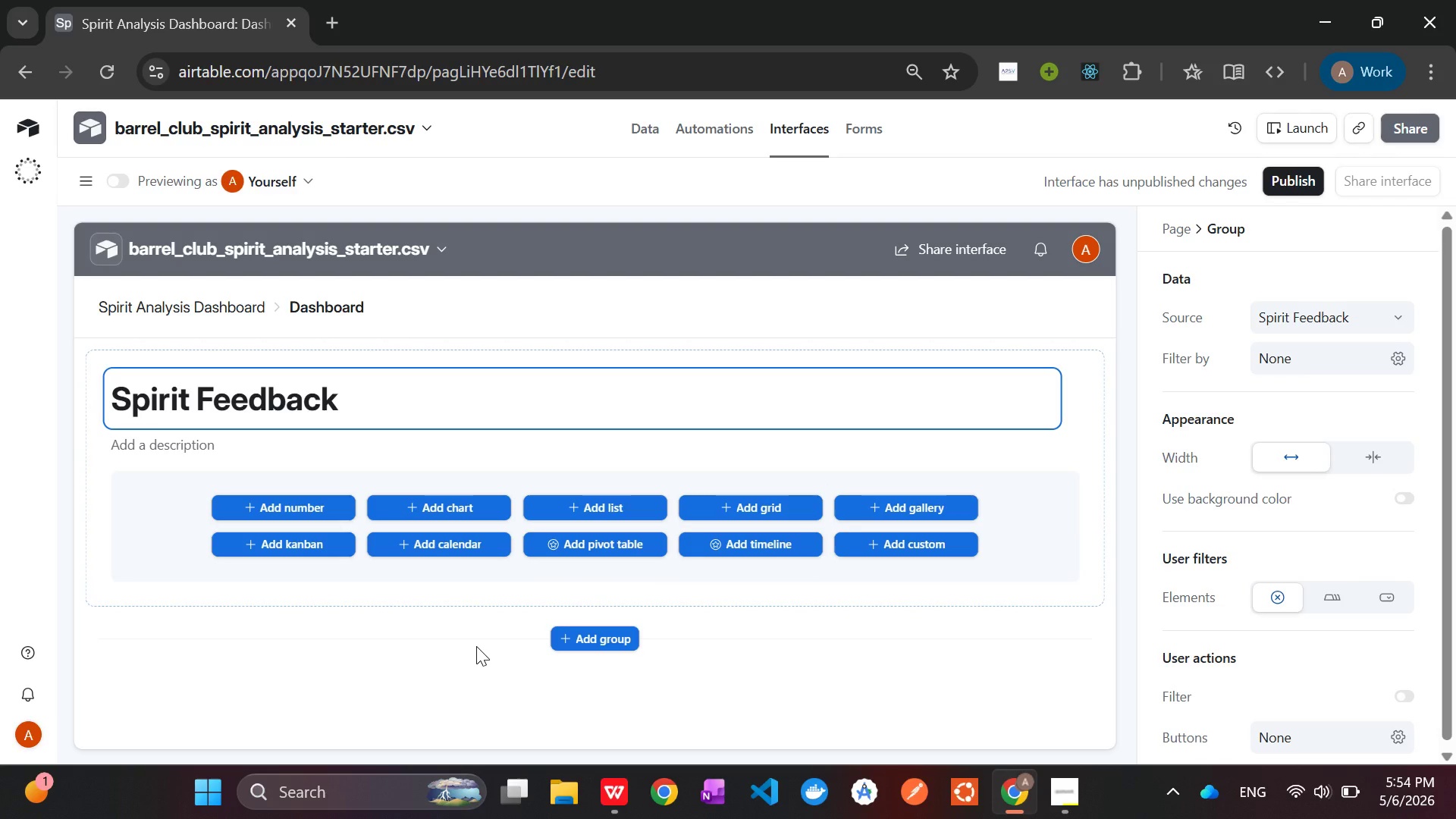 
left_click([275, 499])
 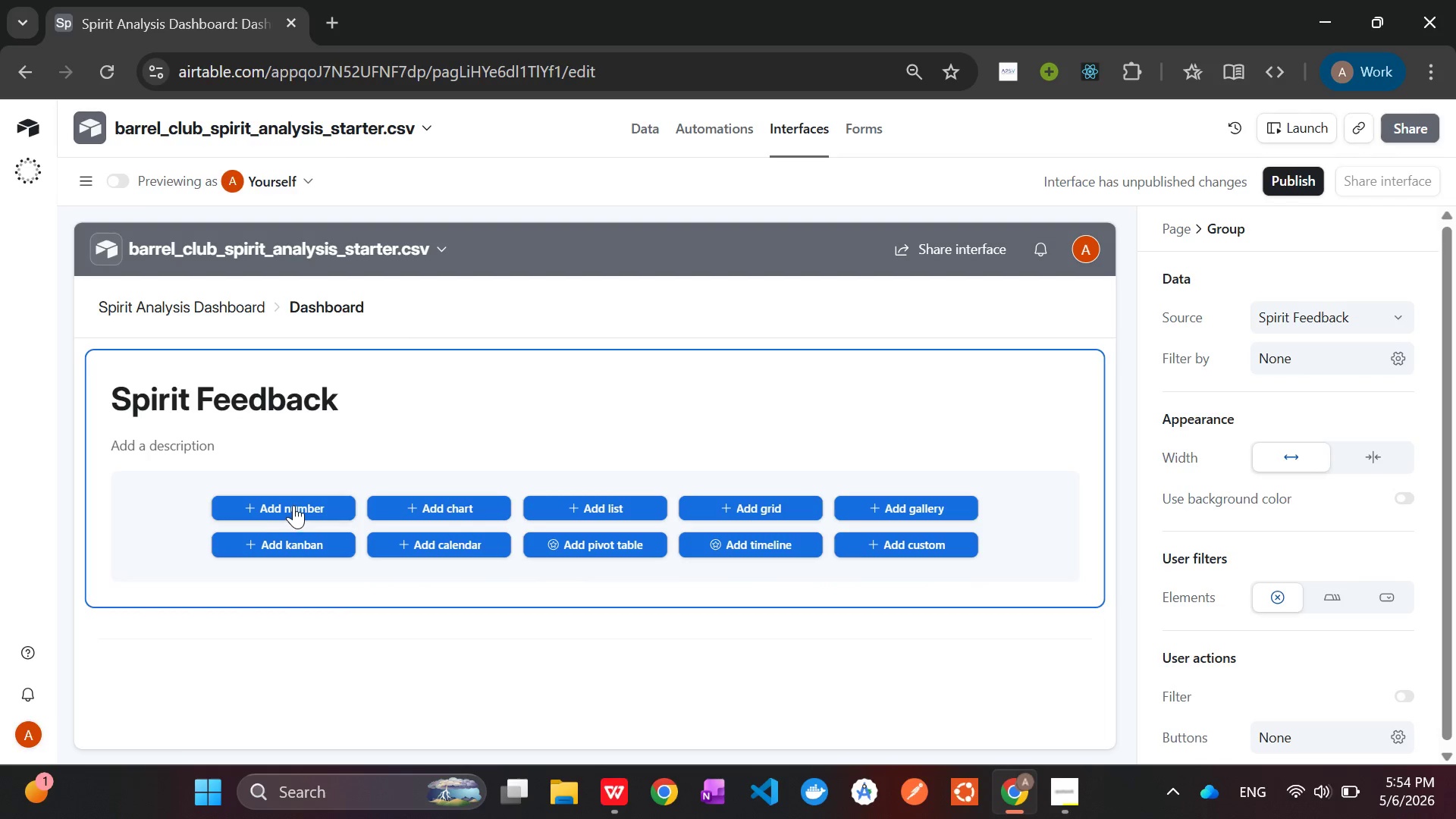 
left_click([293, 504])
 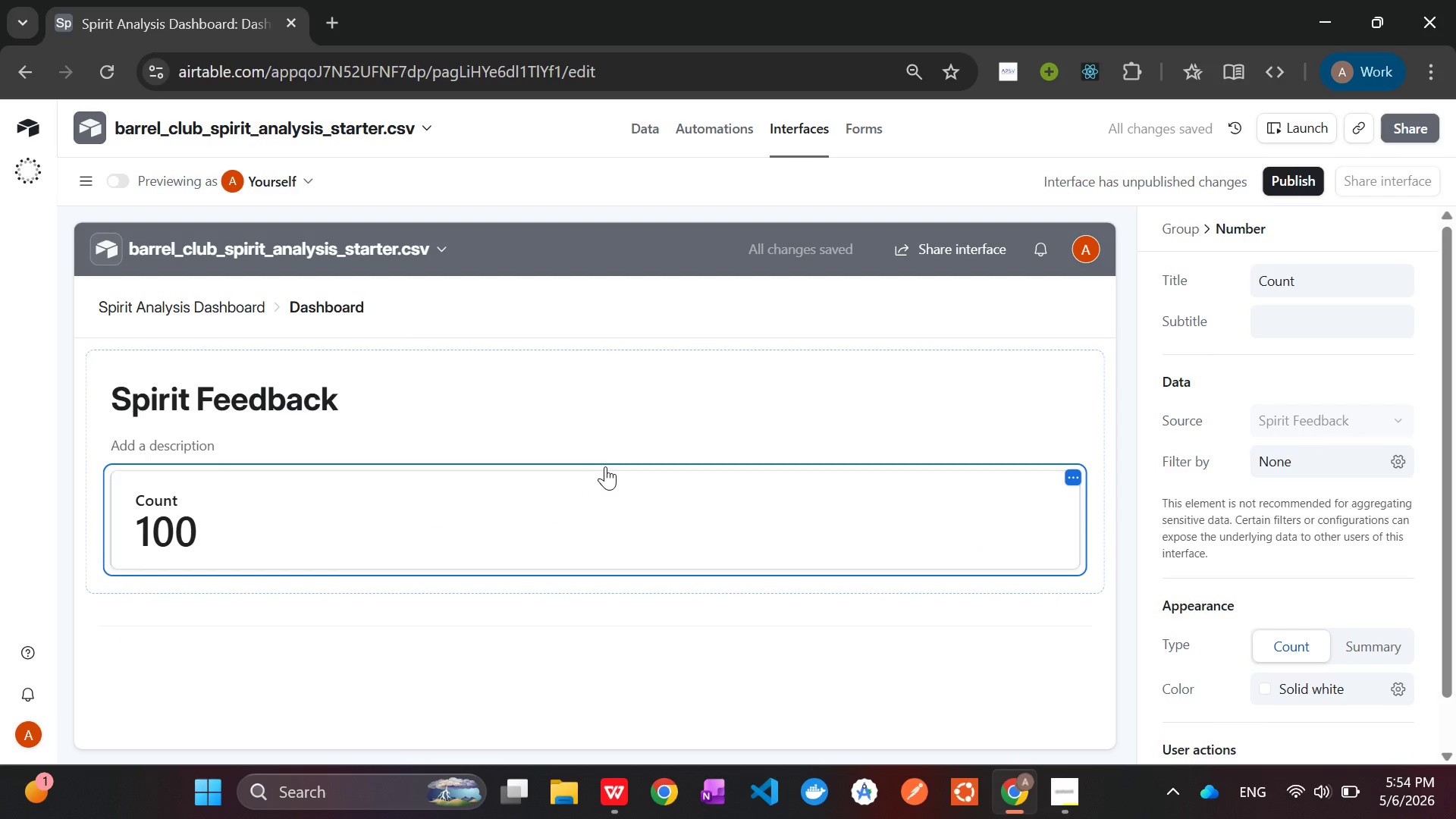 
wait(7.39)
 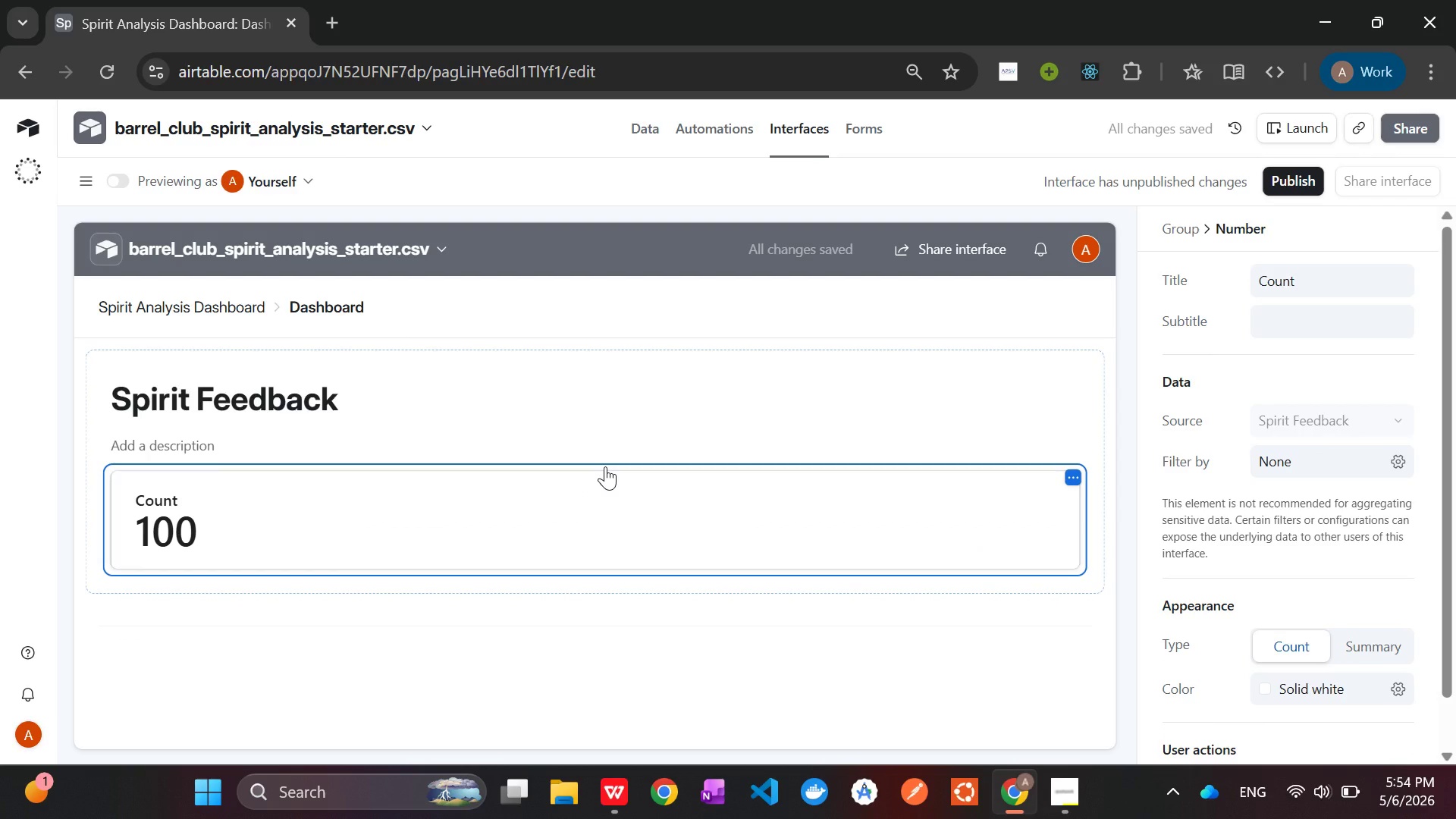 
left_click([732, 540])
 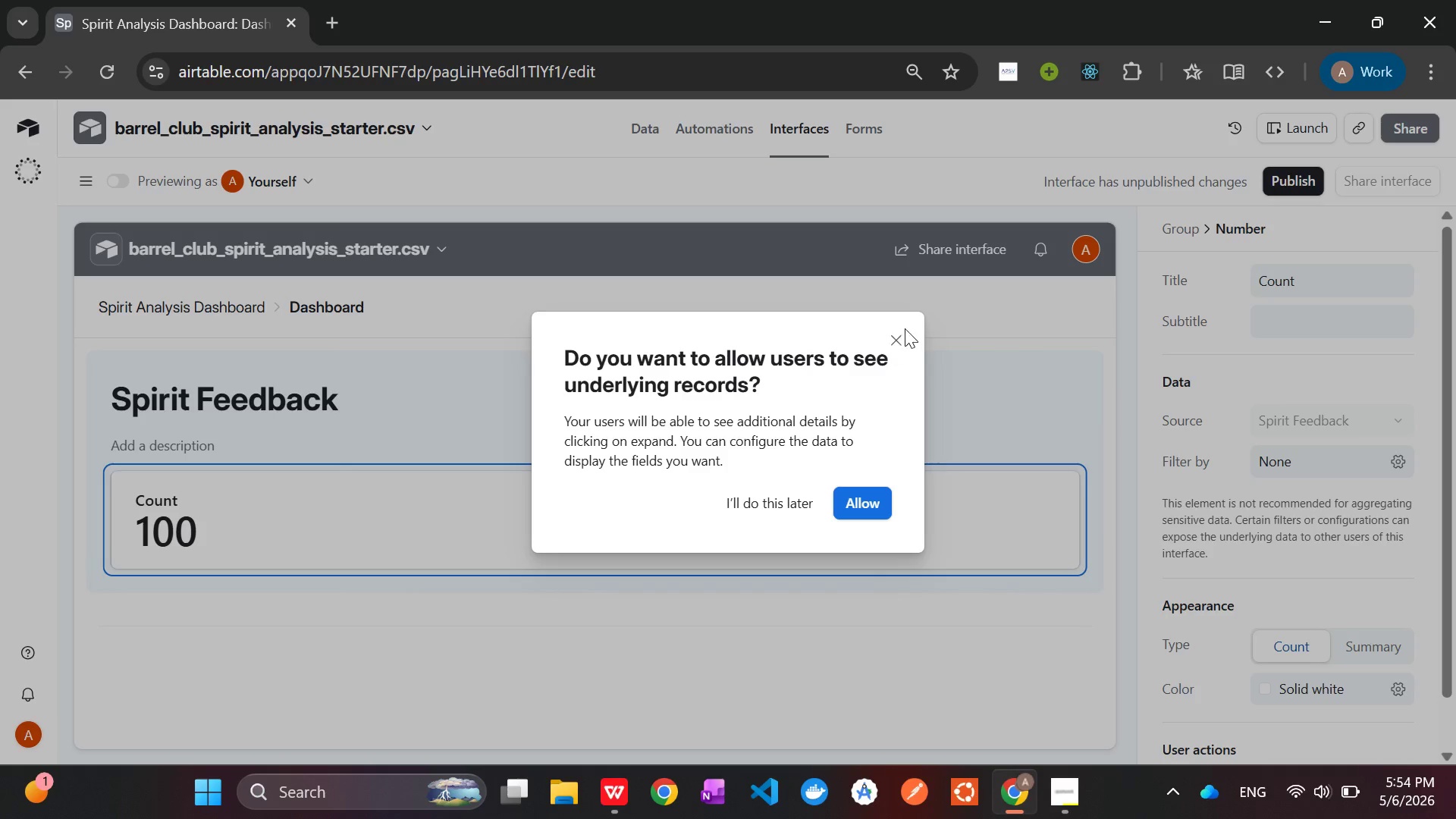 
left_click([899, 340])
 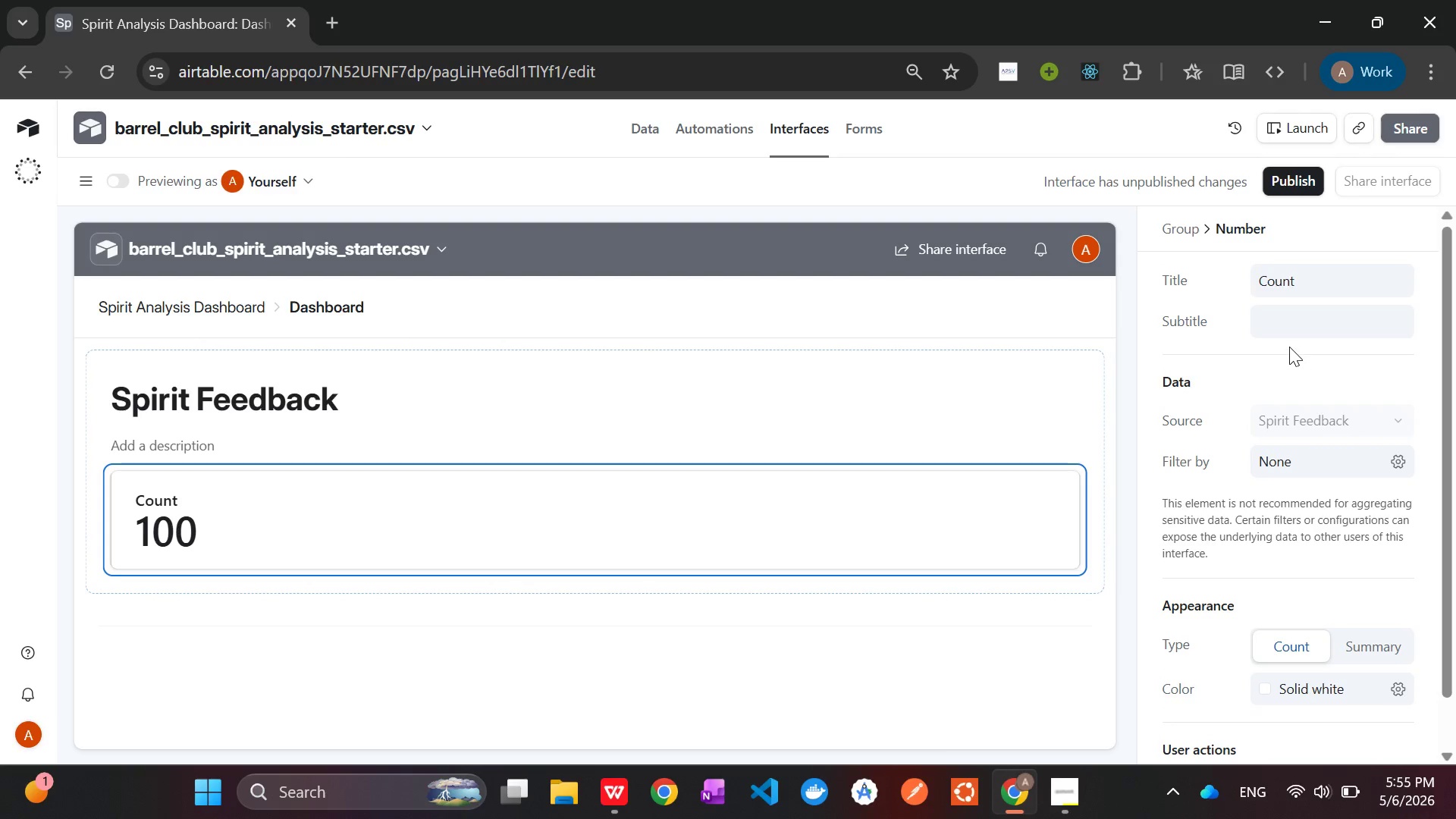 
wait(5.08)
 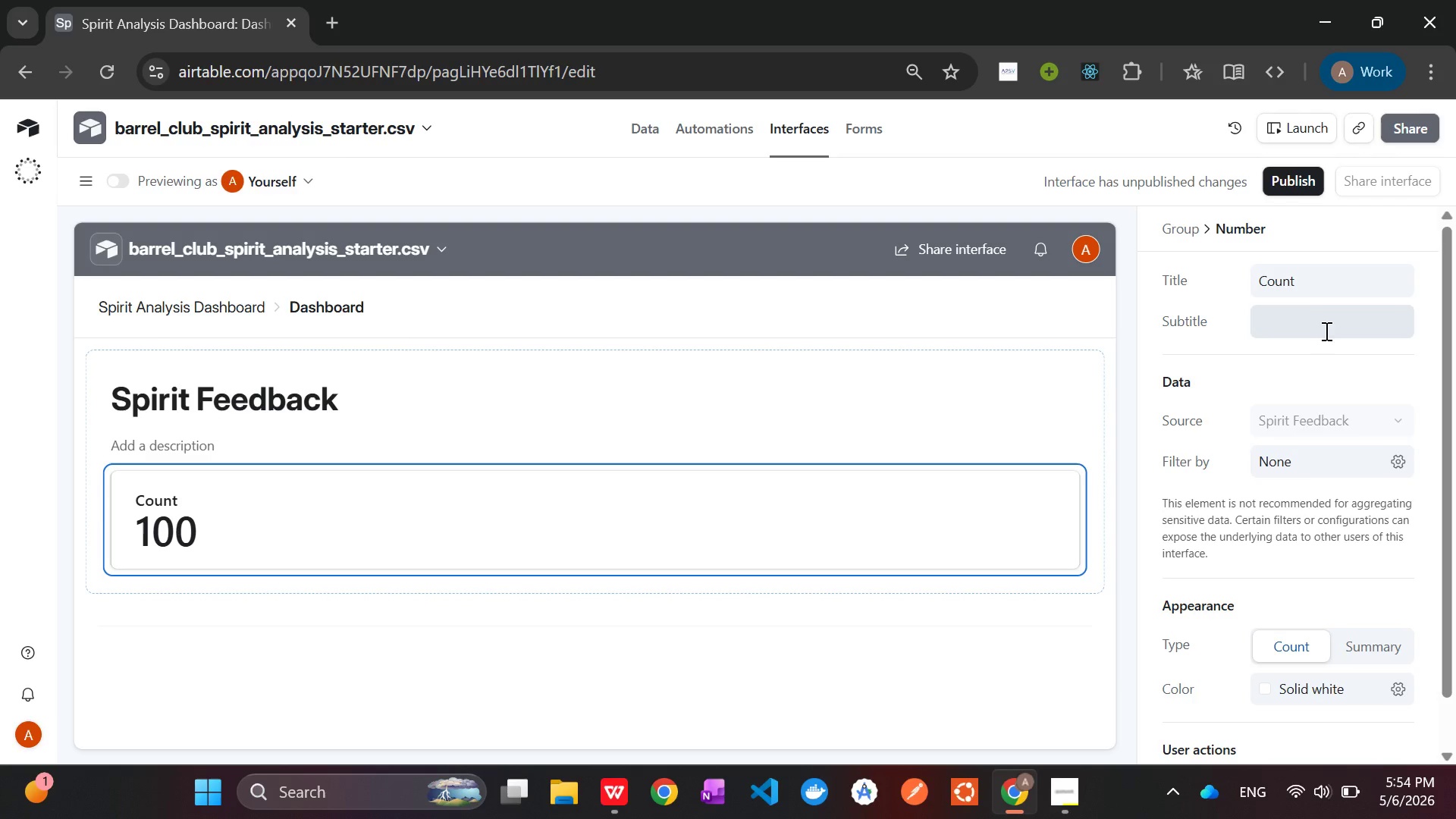 
left_click([1303, 319])
 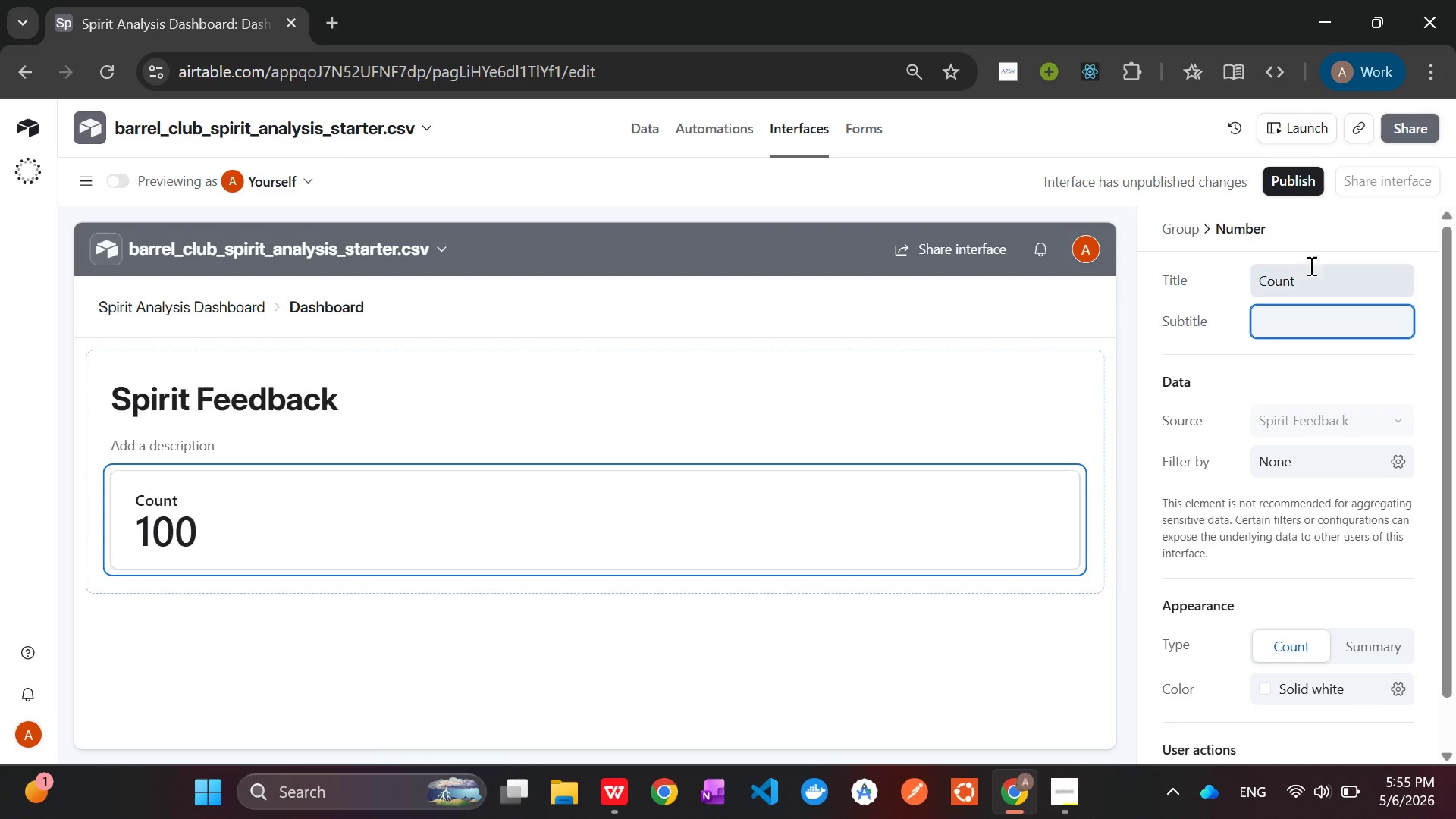 
left_click([1303, 284])
 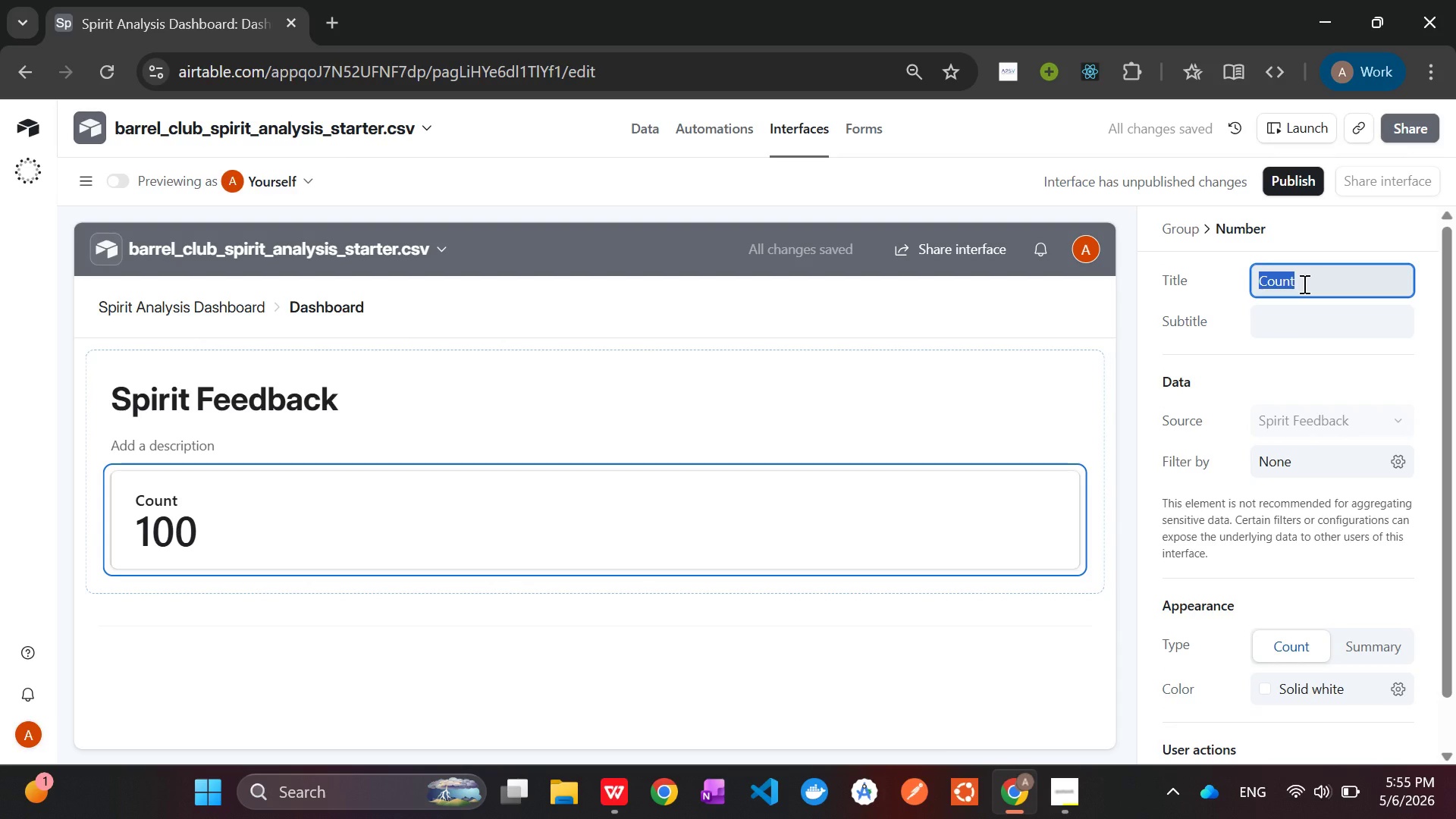 
key(Backspace)
type(Total Responses)
 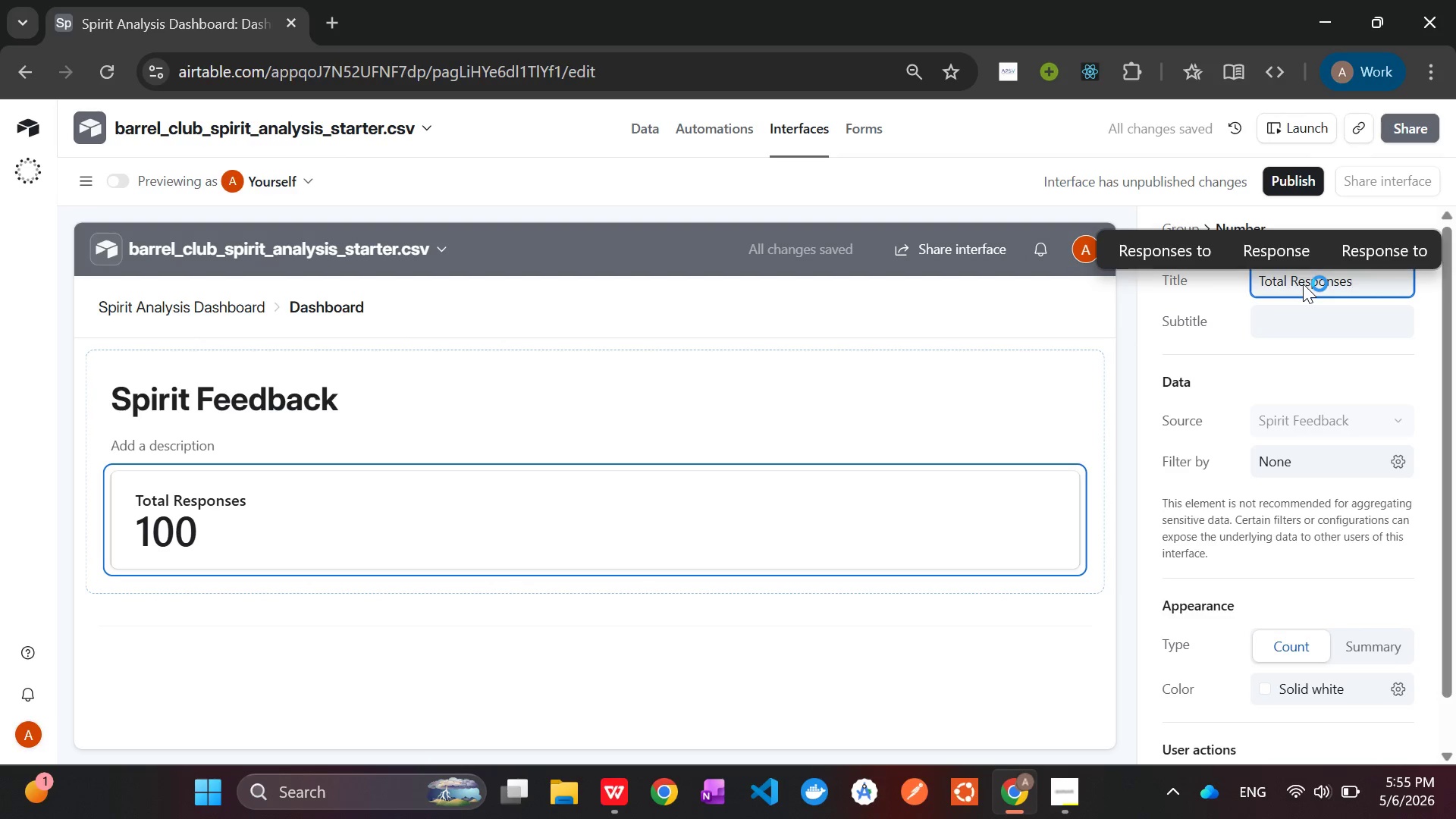 
left_click([1070, 310])
 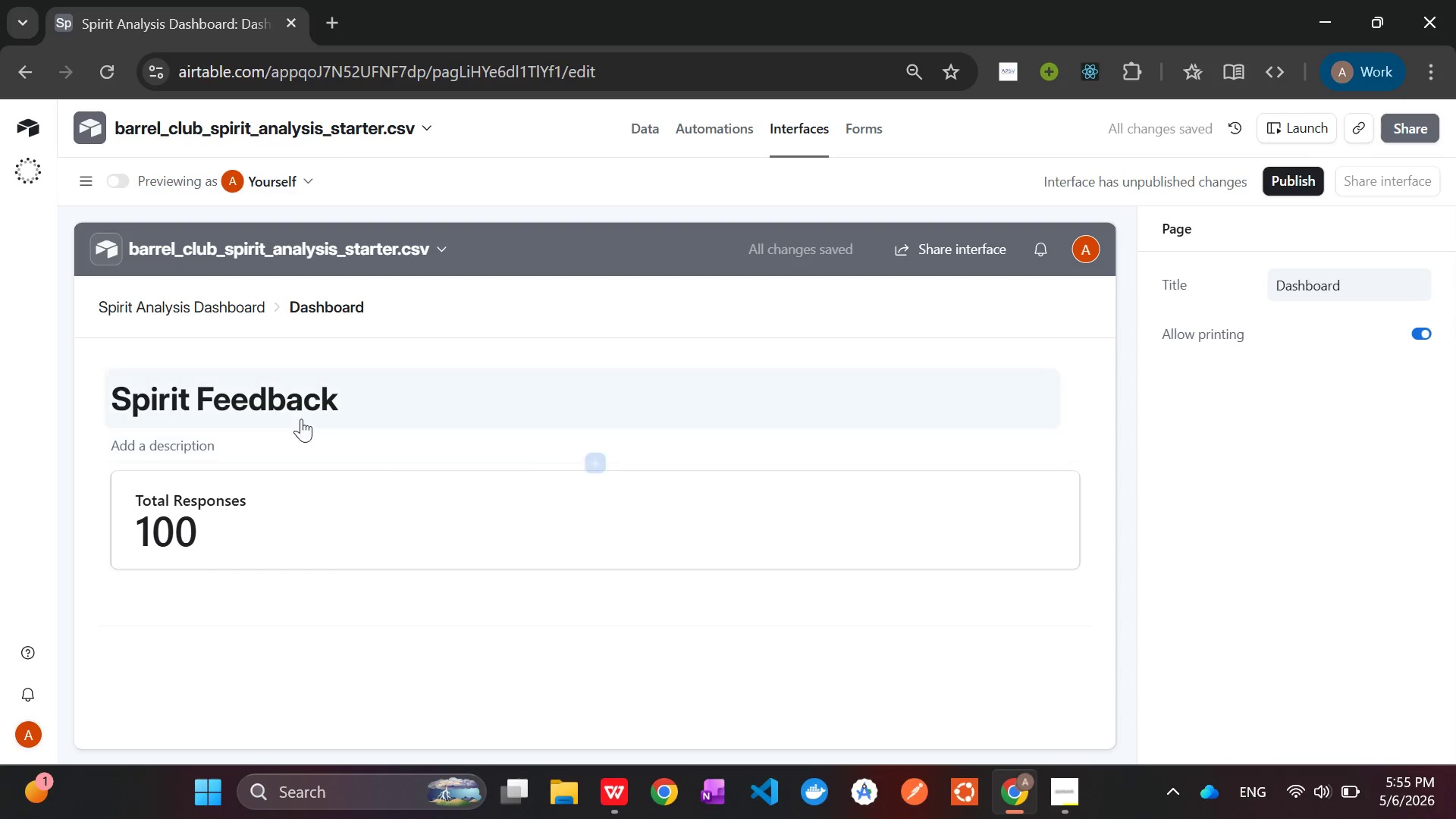 
left_click([211, 511])
 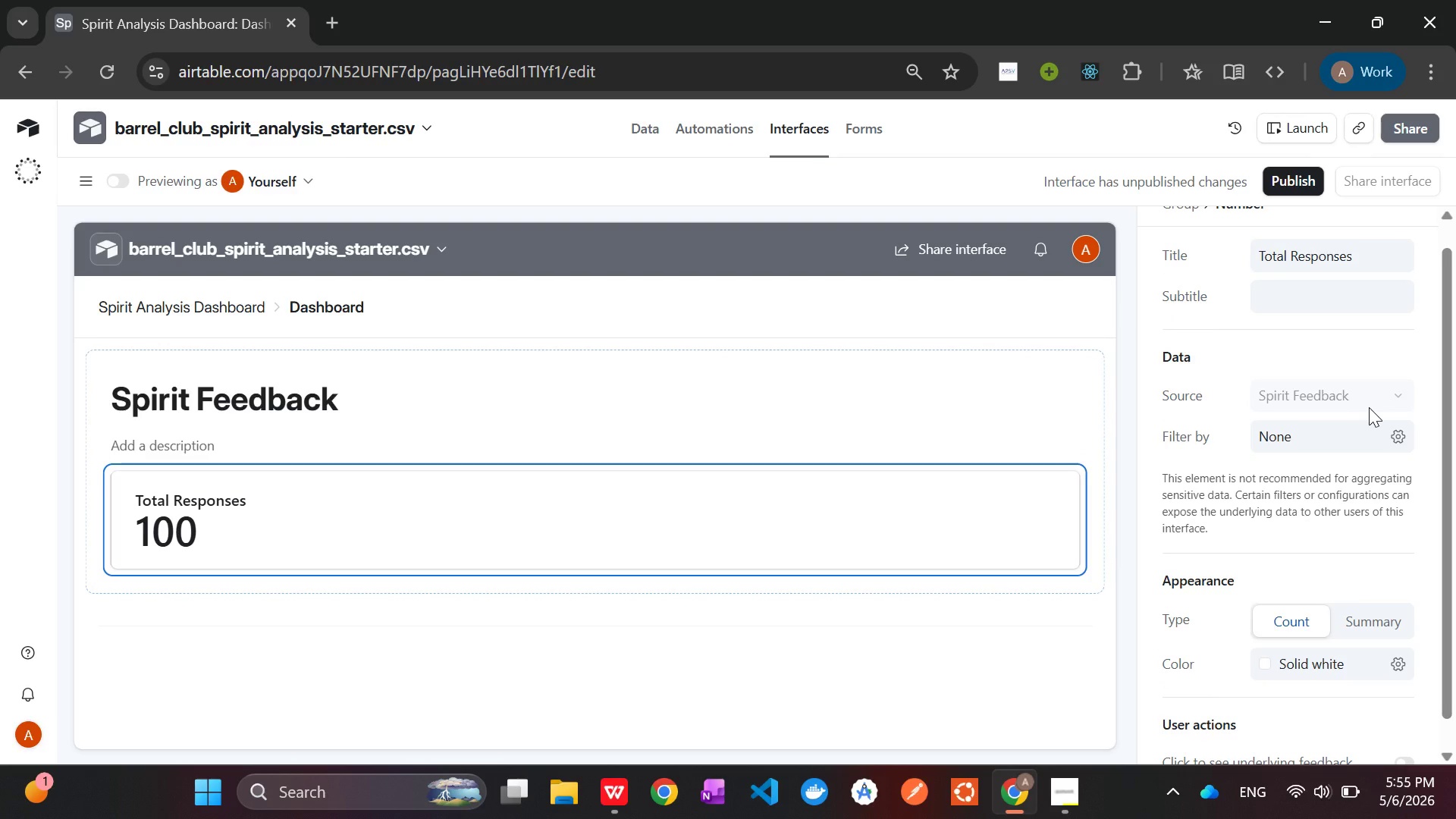 
wait(6.7)
 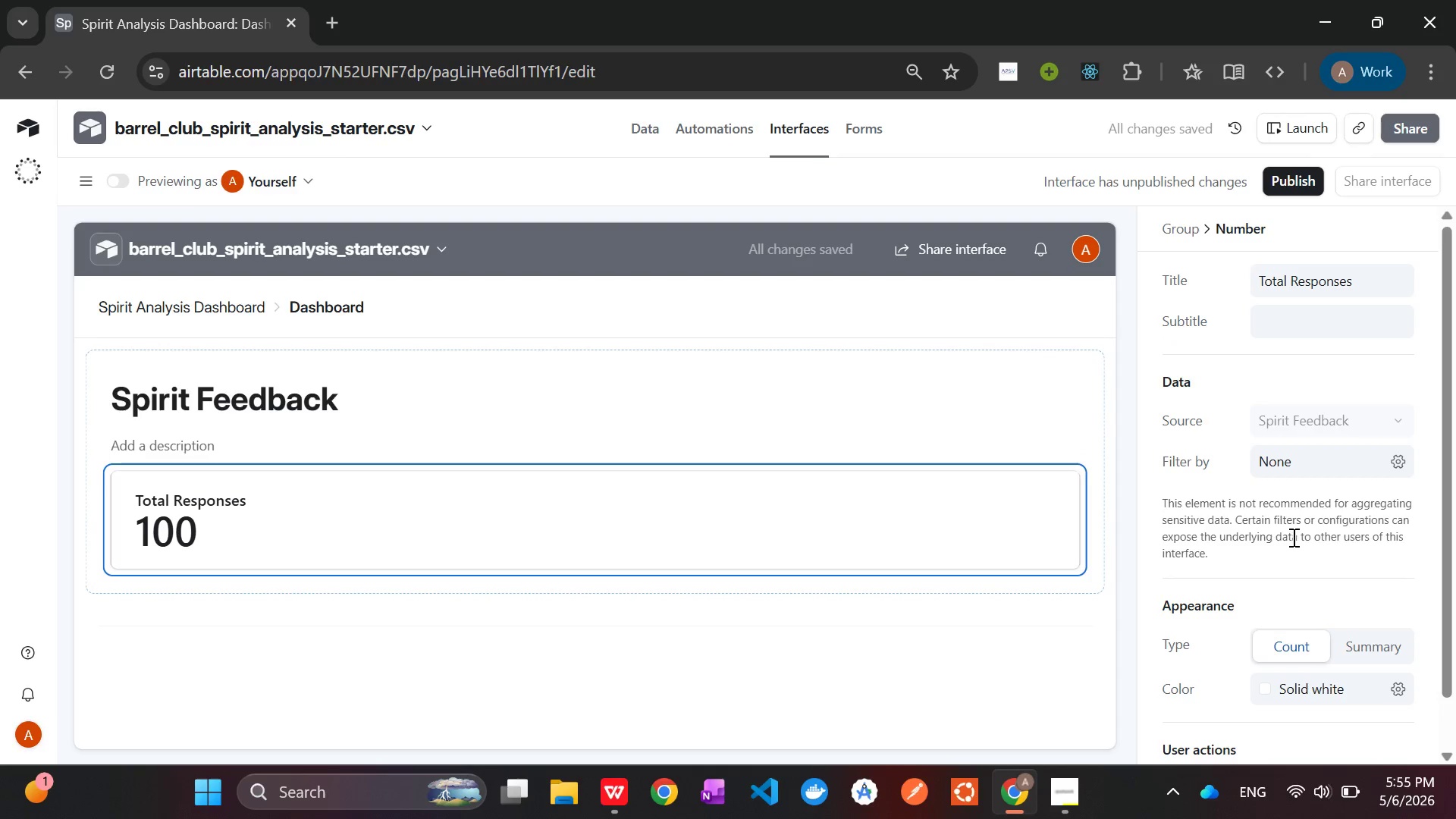 
mouse_move([1353, 453])
 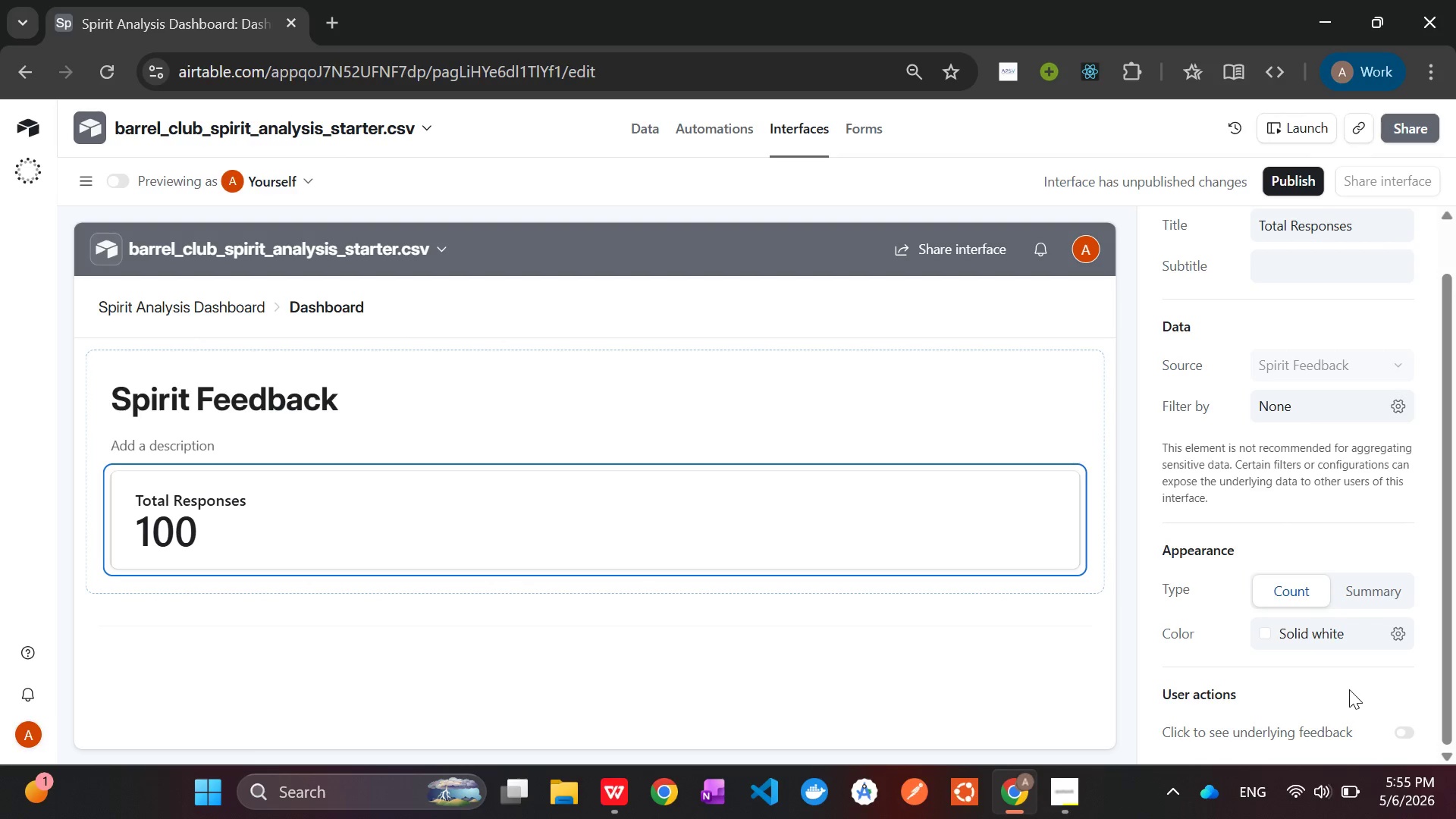 
left_click([1397, 736])
 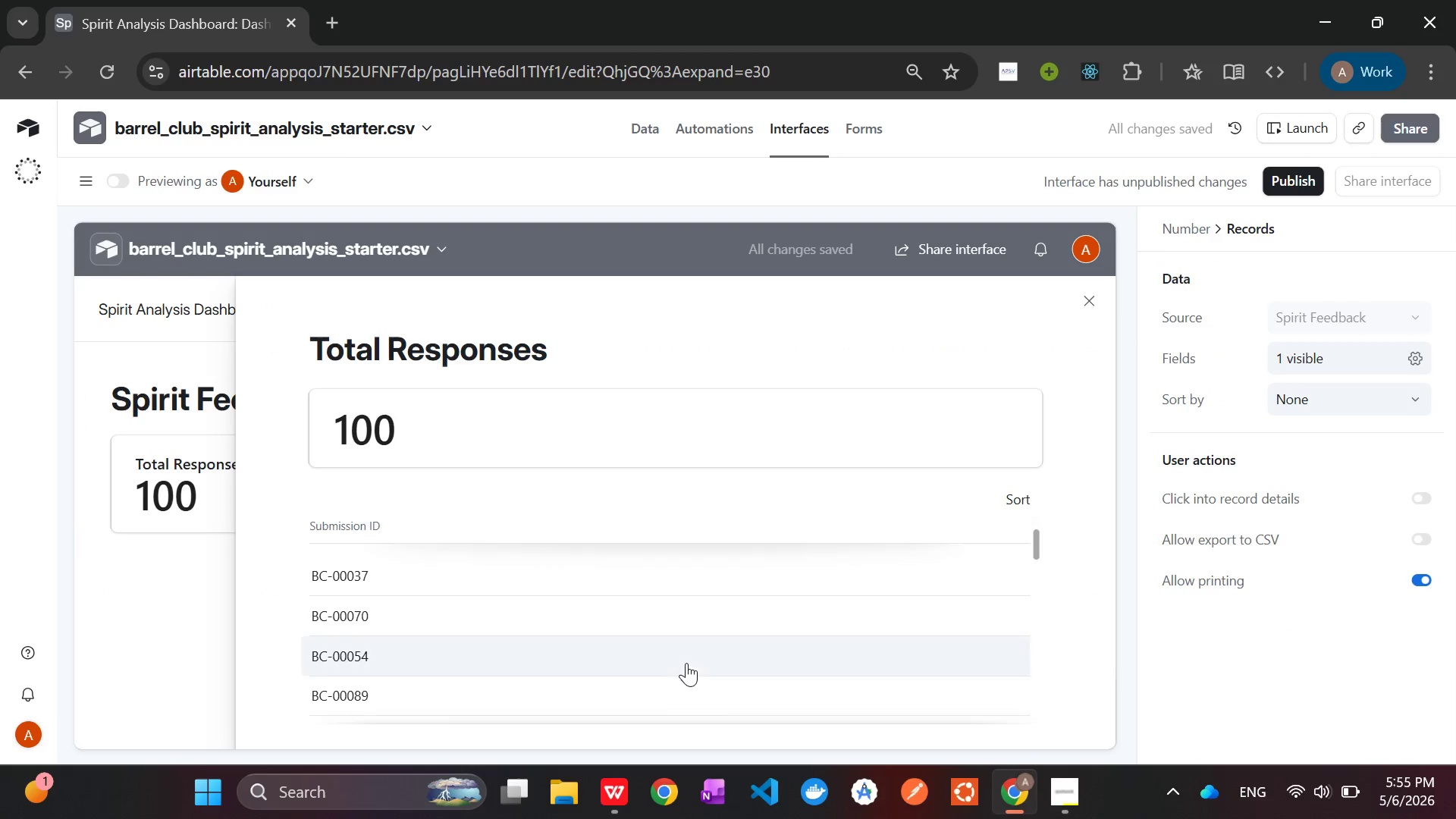 
wait(8.83)
 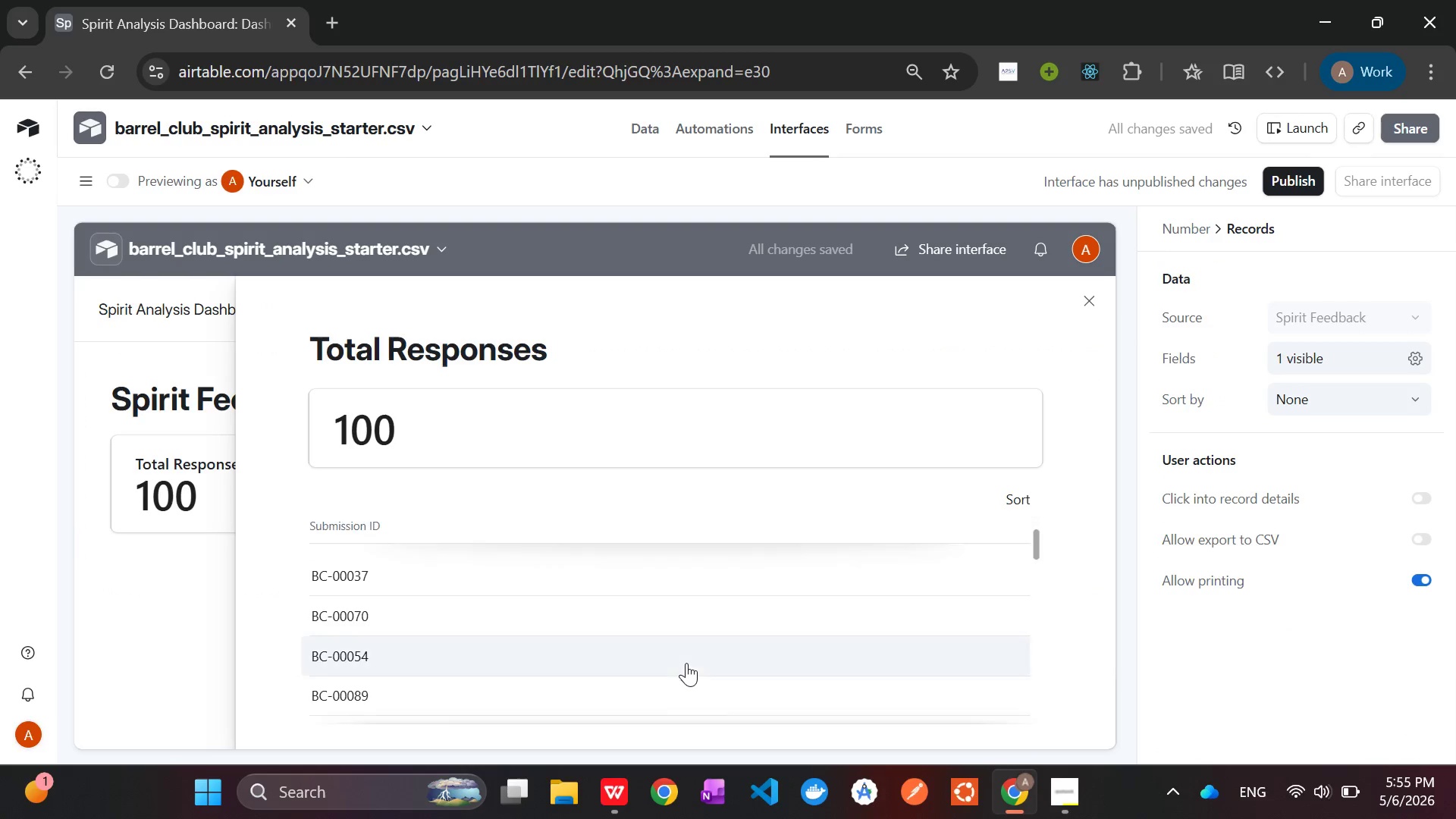 
left_click([1424, 579])
 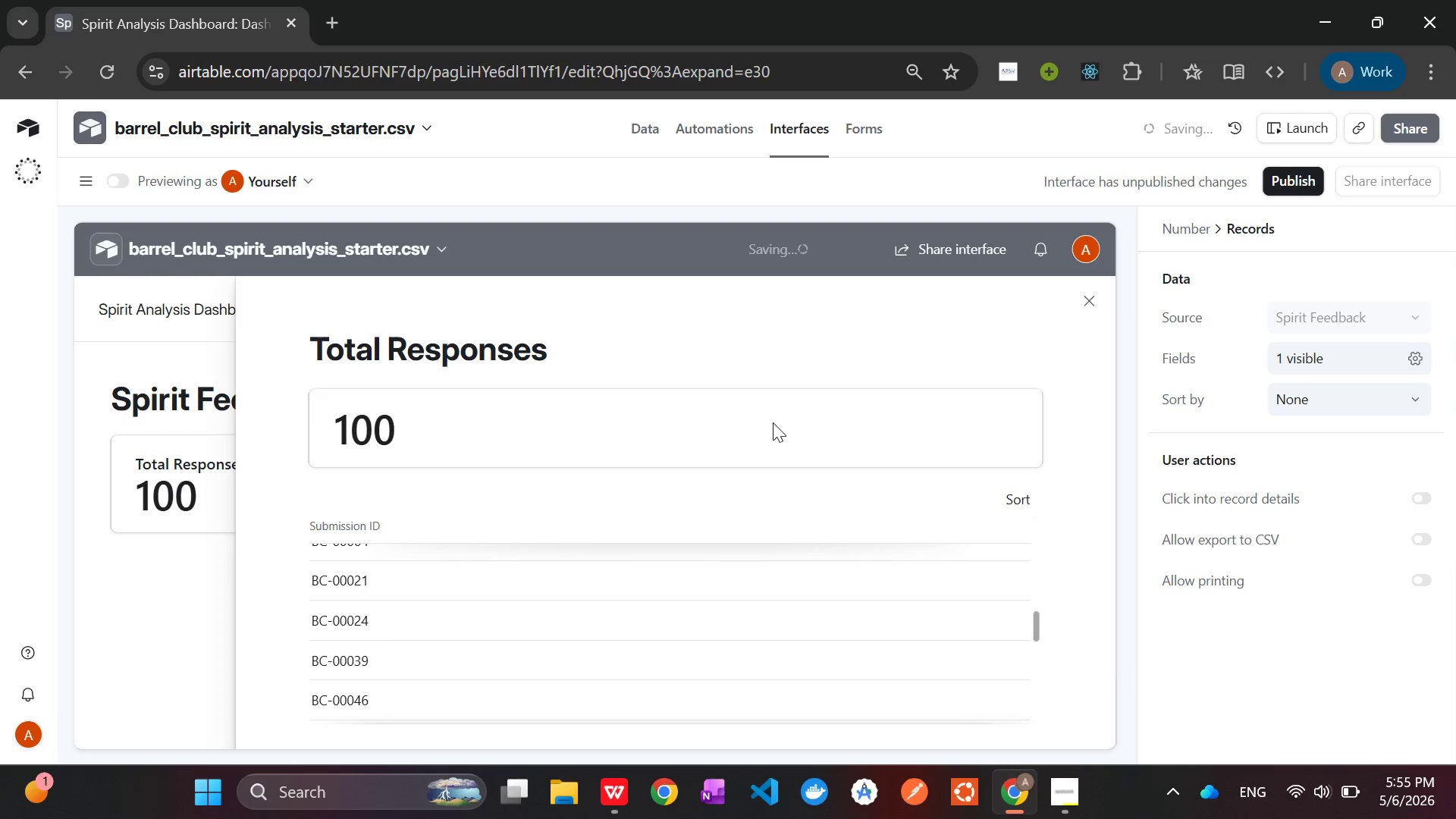 
left_click([1089, 307])
 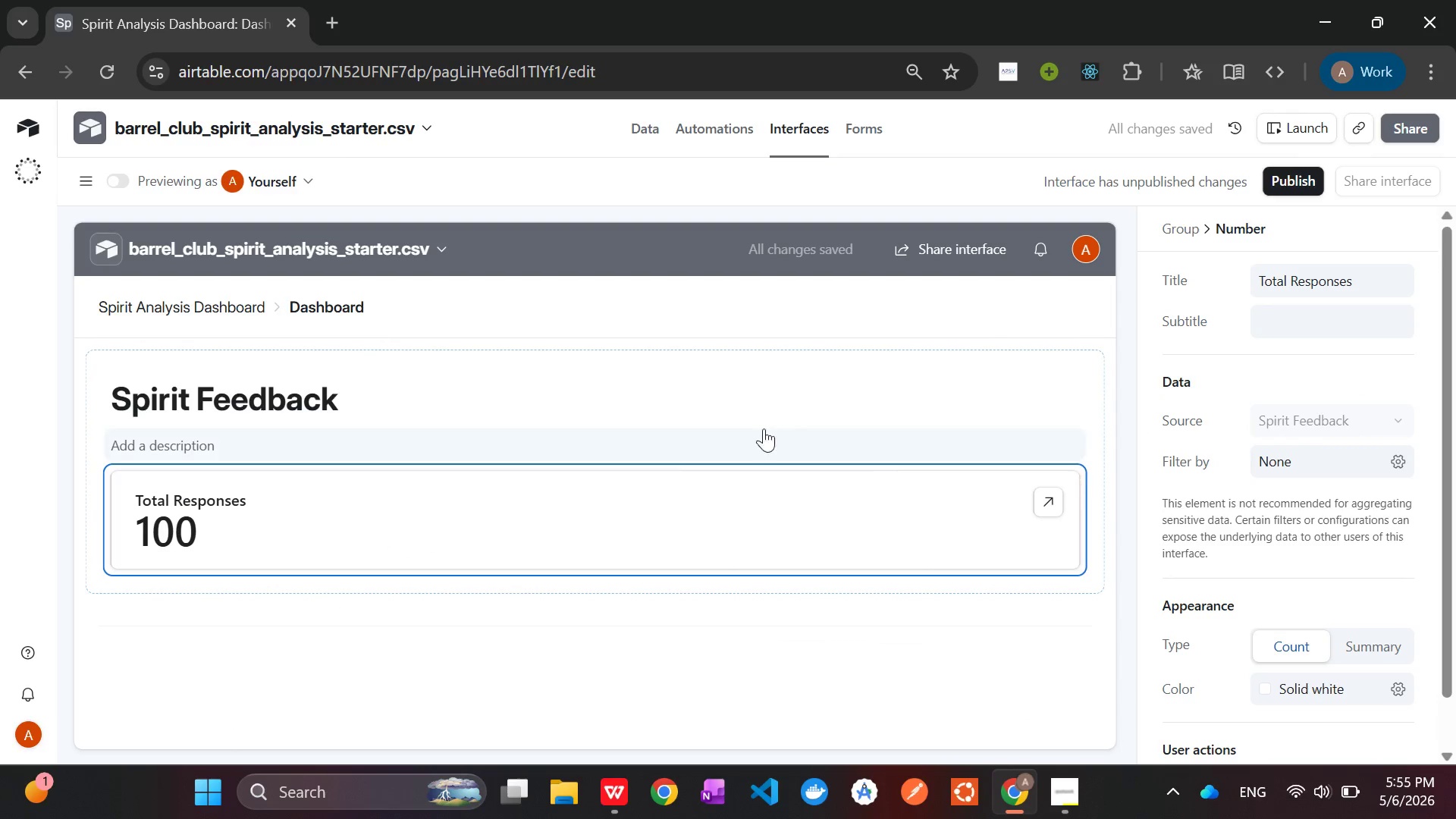 
left_click([954, 525])
 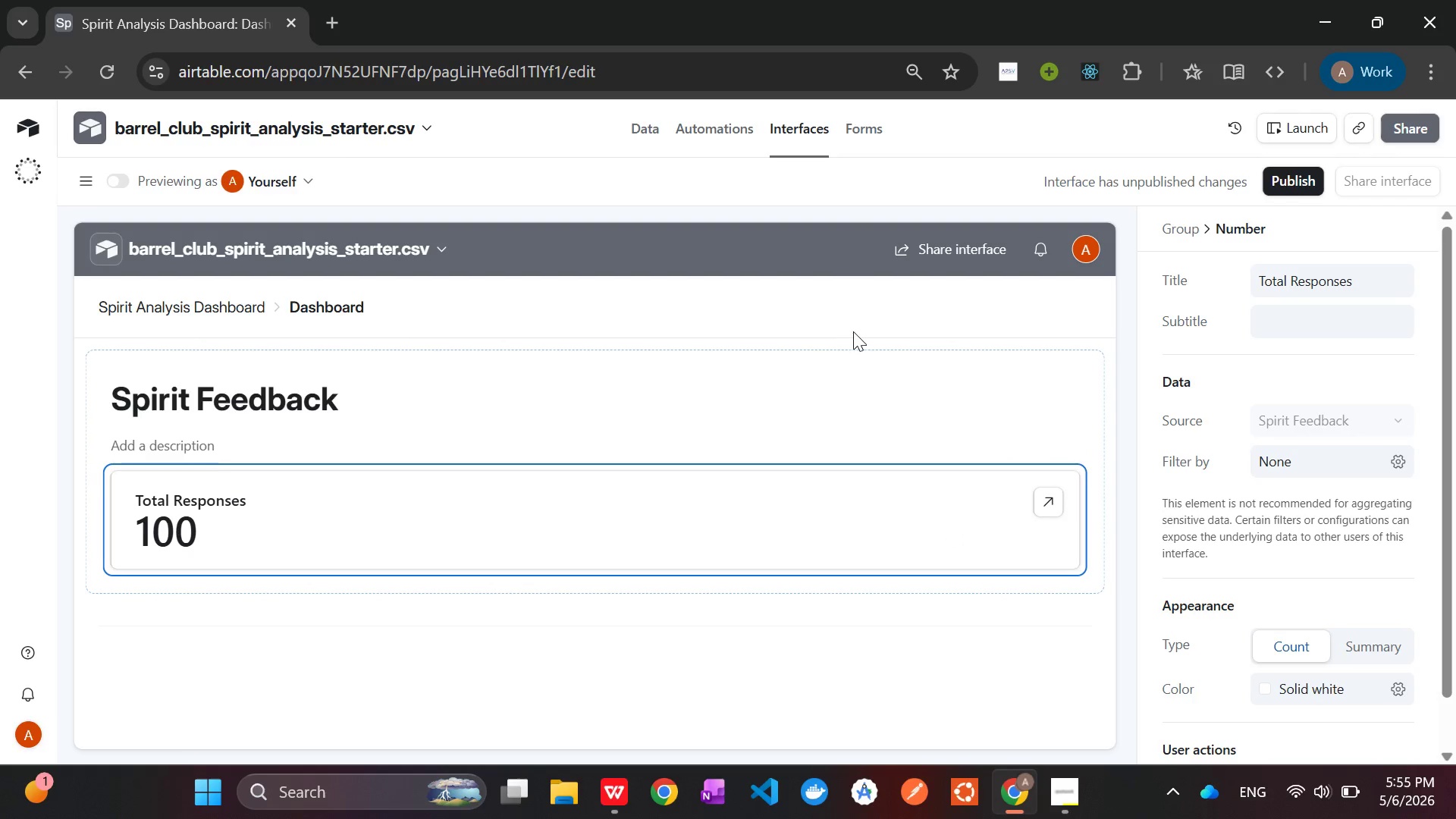 
left_click([855, 333])
 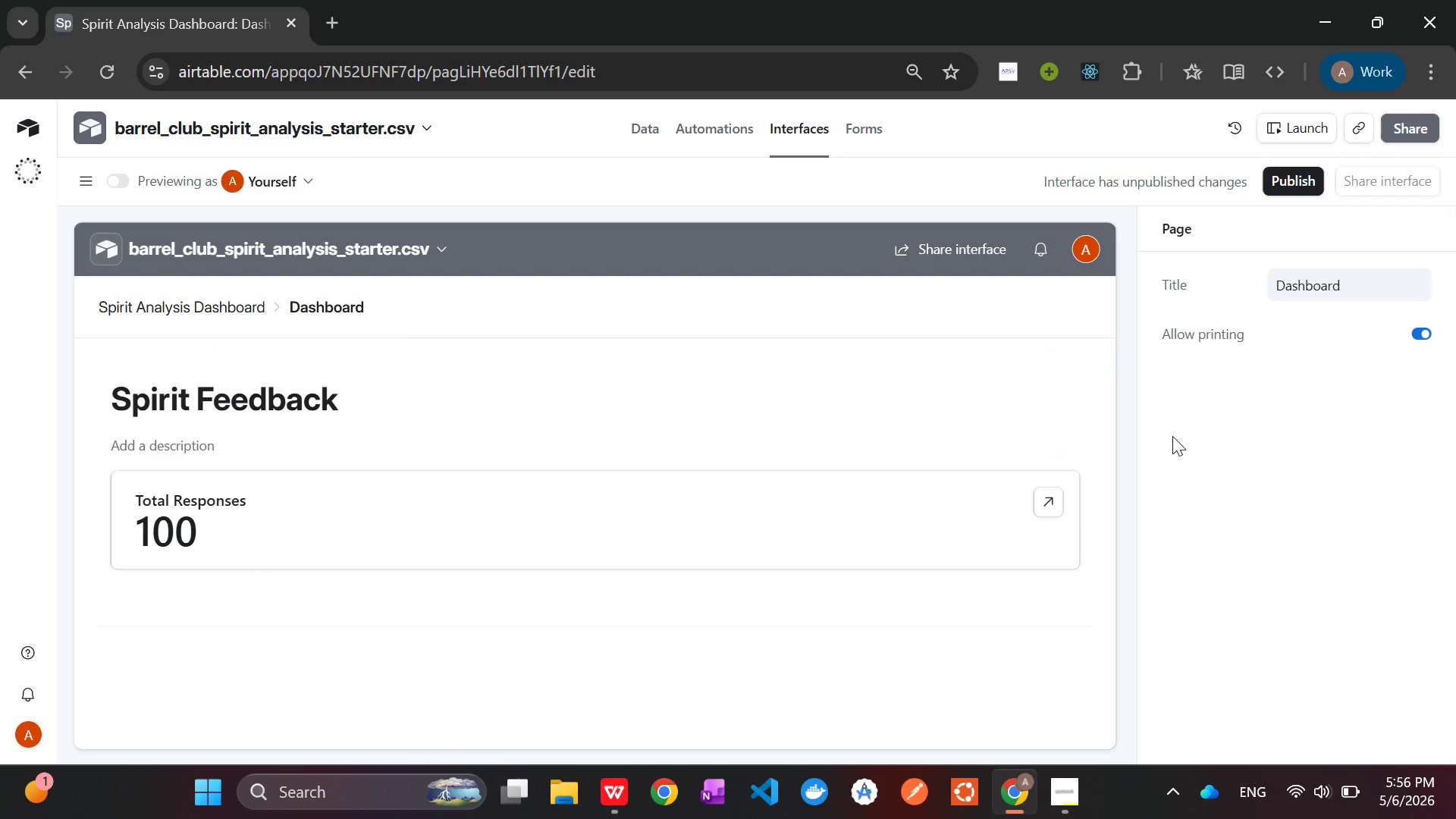 
wait(11.61)
 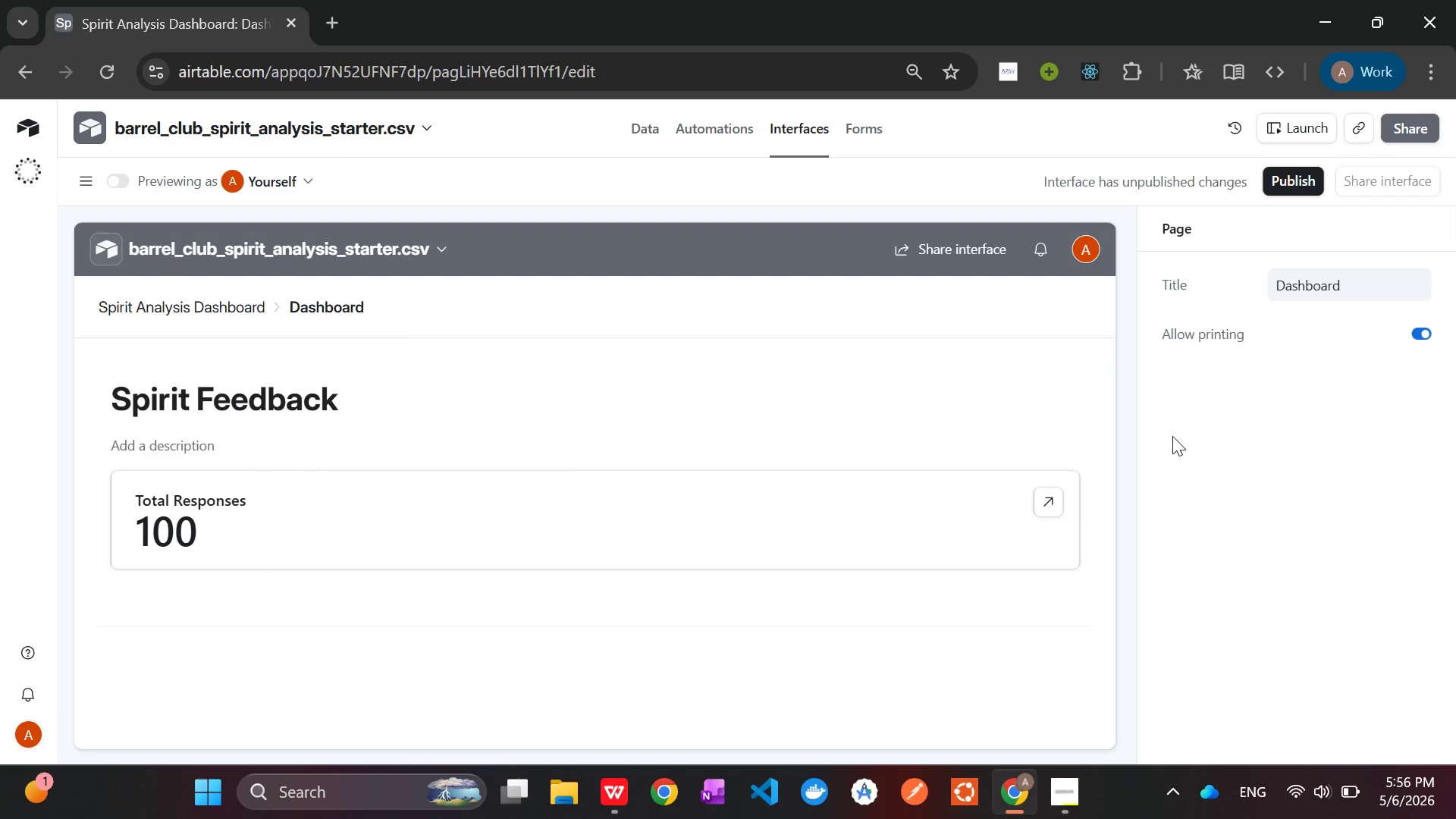 
left_click([75, 179])
 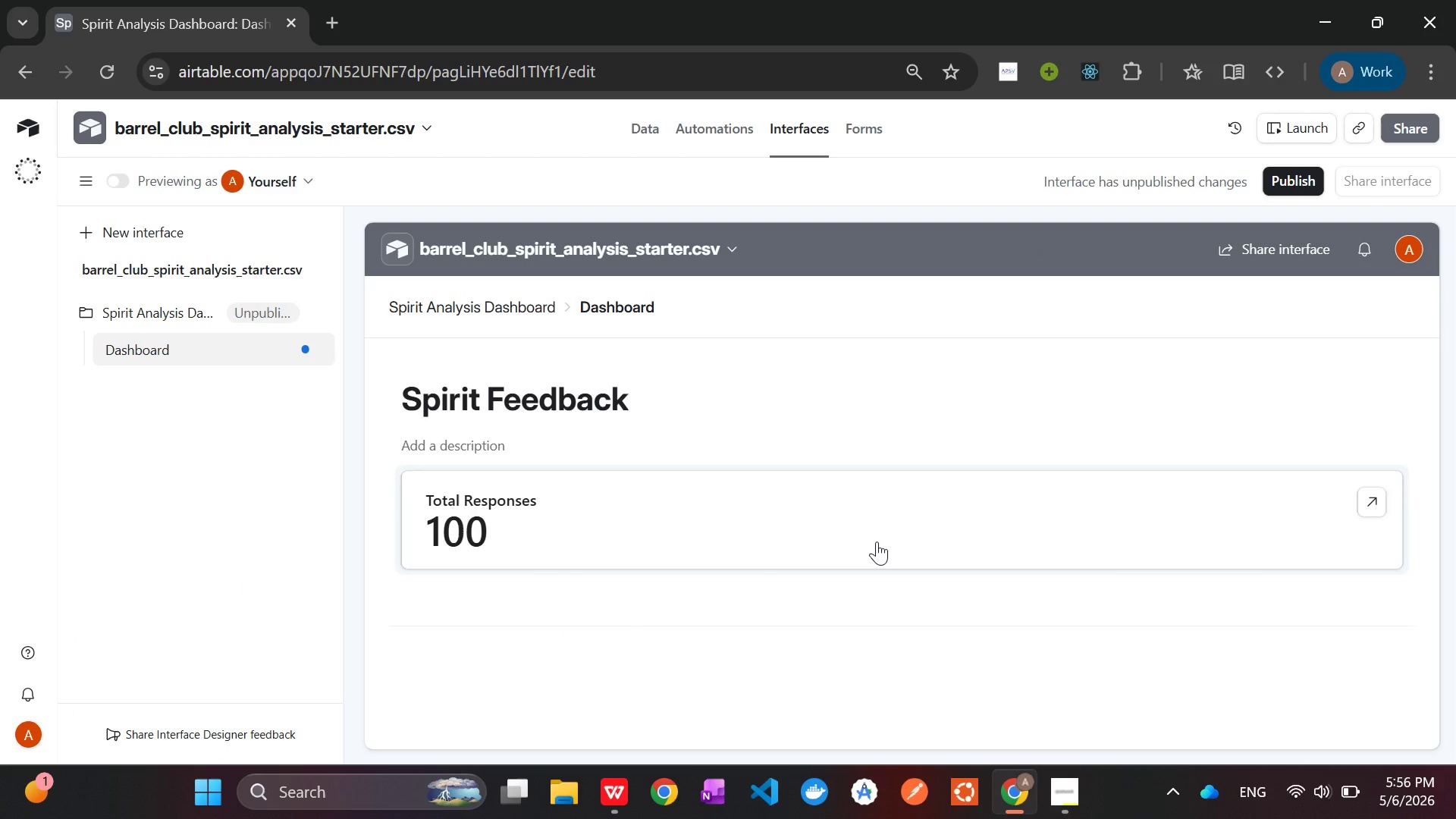 
wait(12.09)
 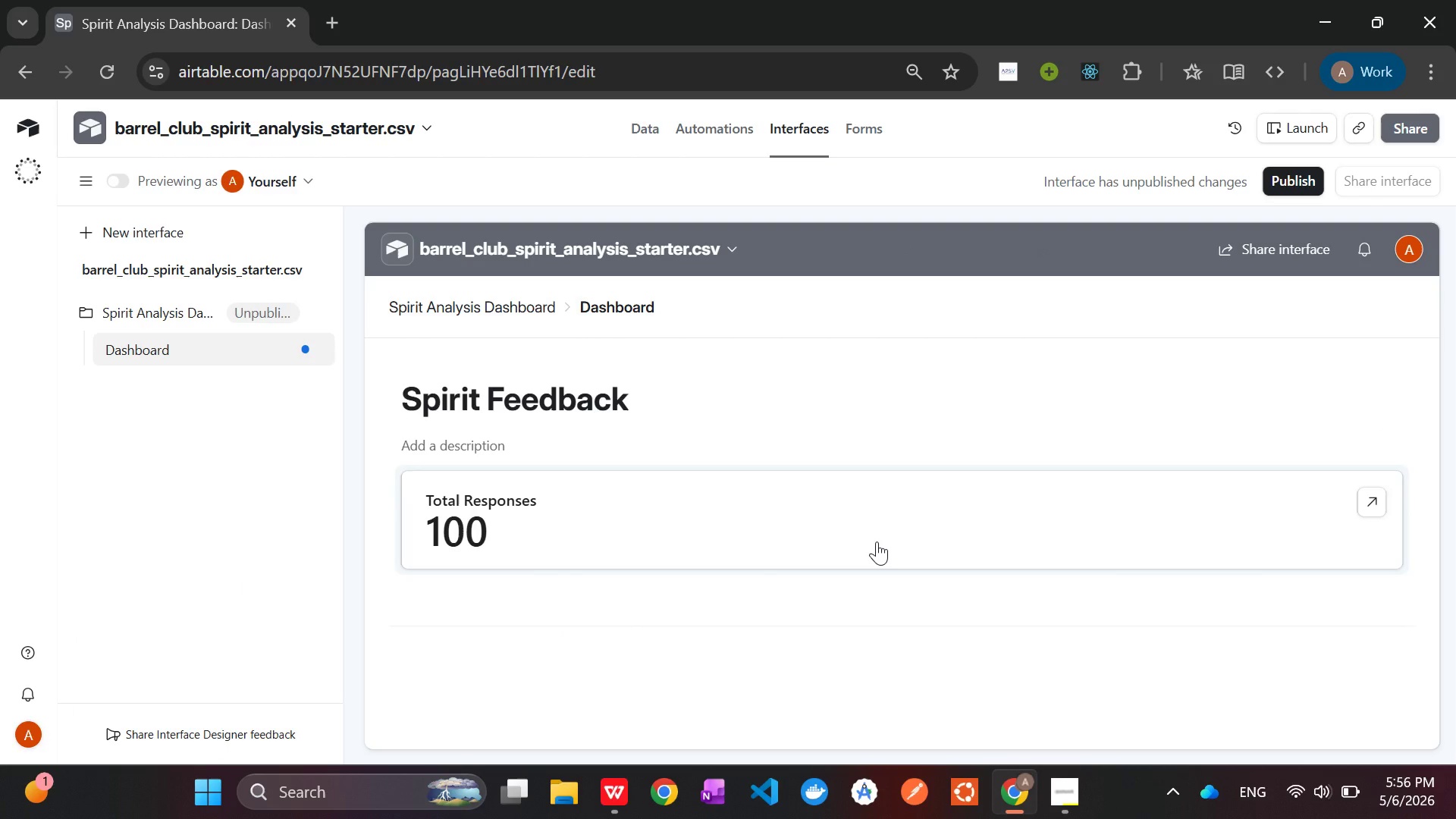 
left_click([551, 521])
 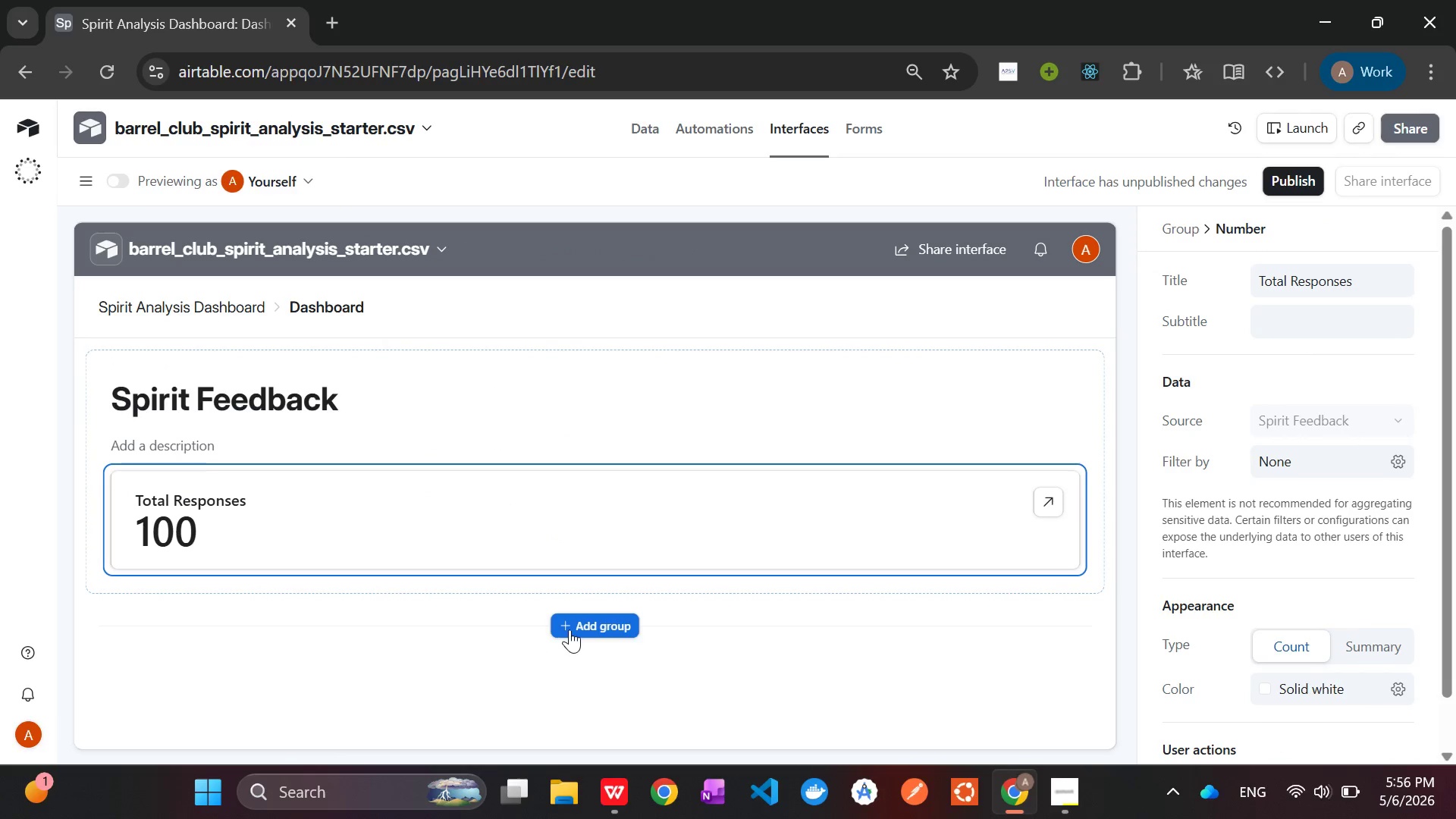 
left_click([589, 620])
 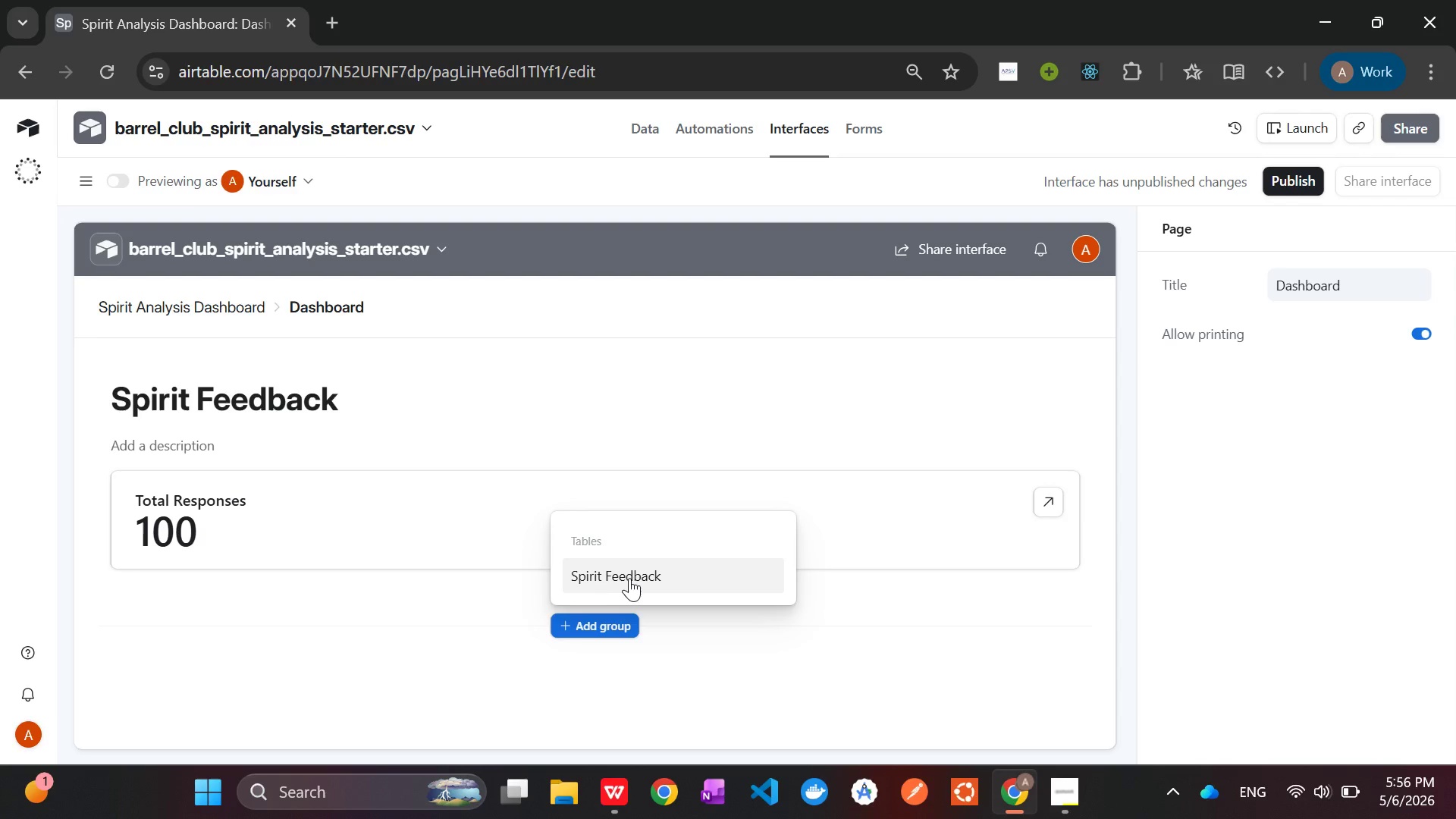 
left_click([631, 577])
 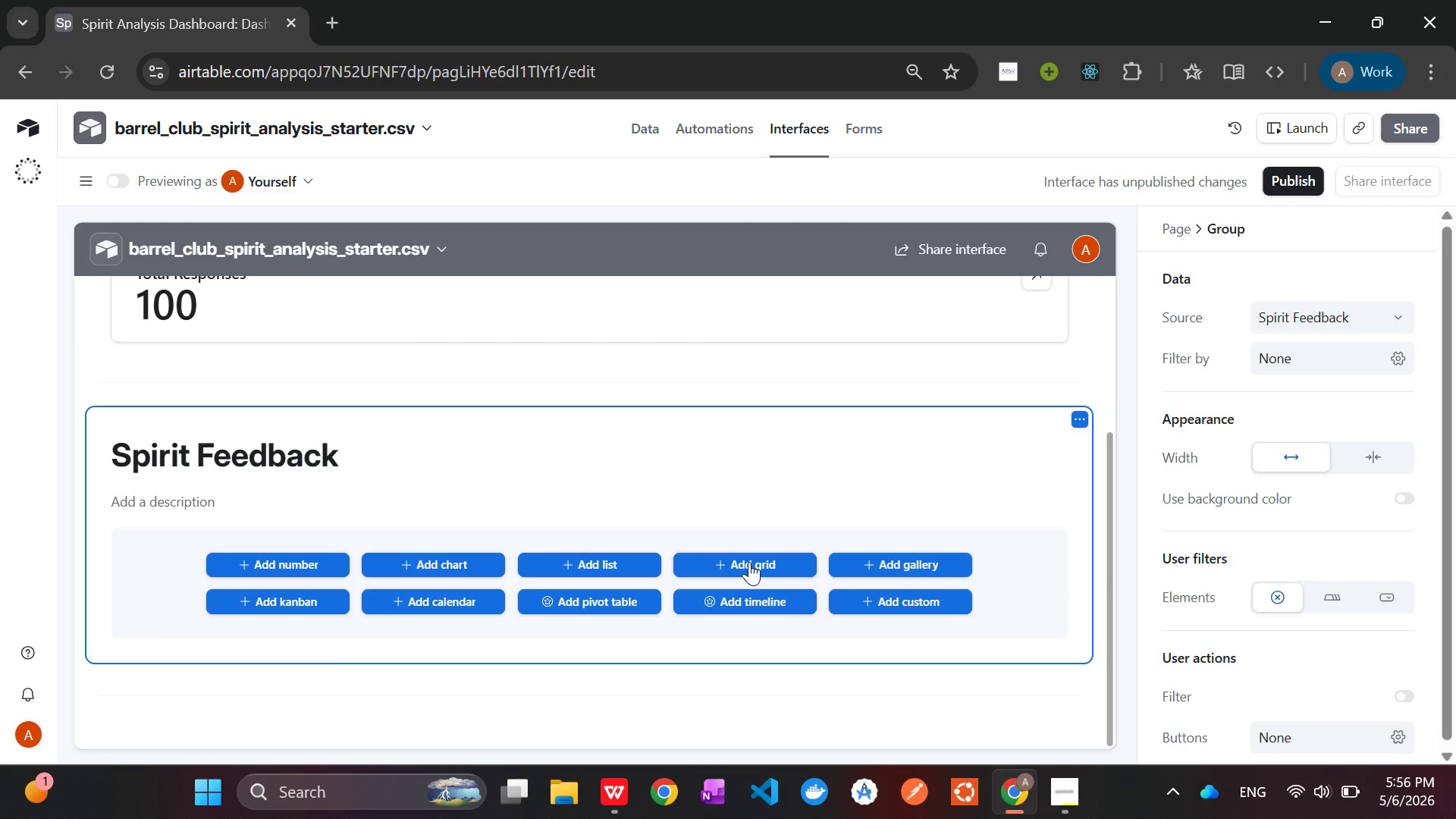 
wait(13.41)
 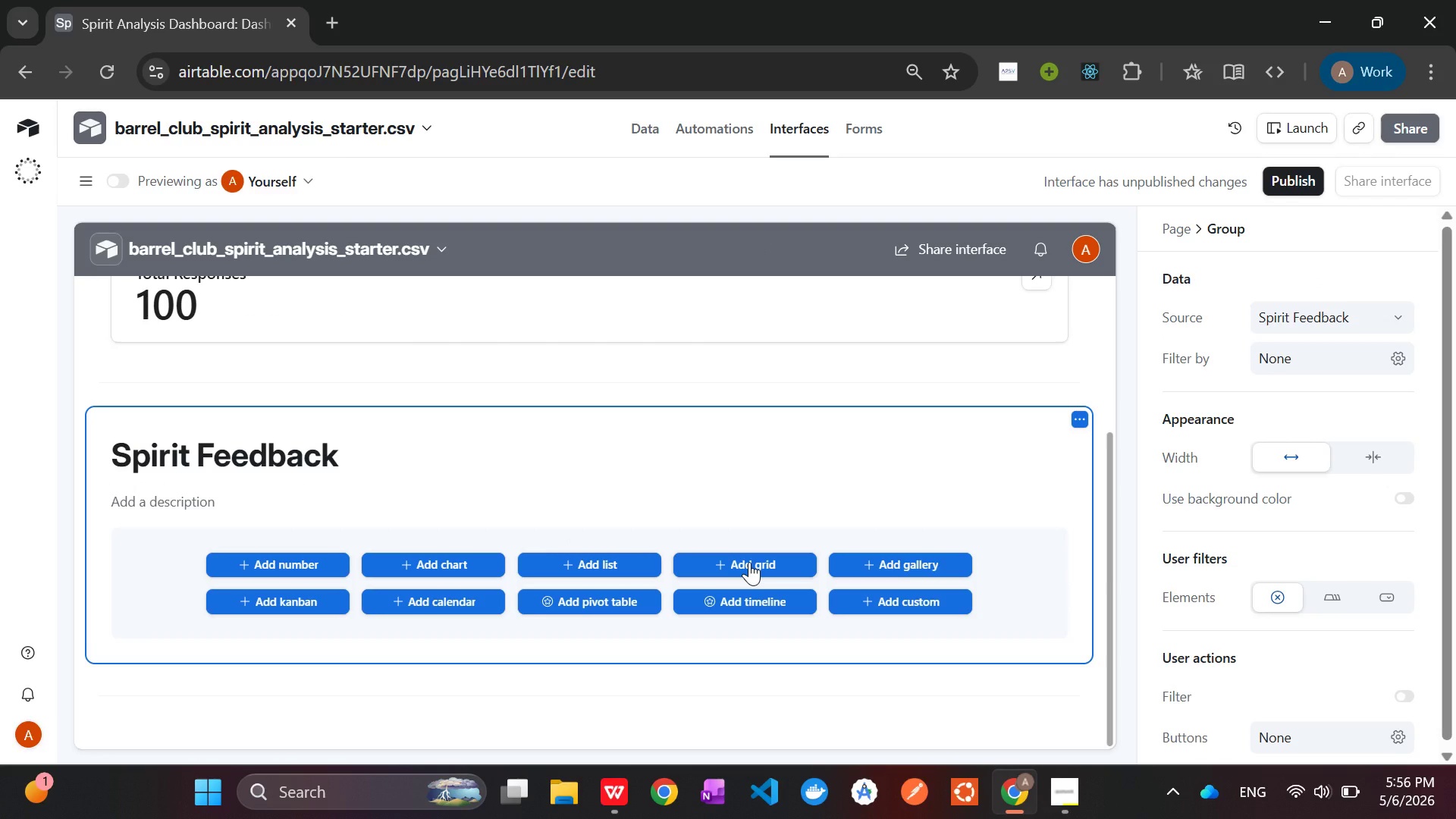 
left_click([457, 560])
 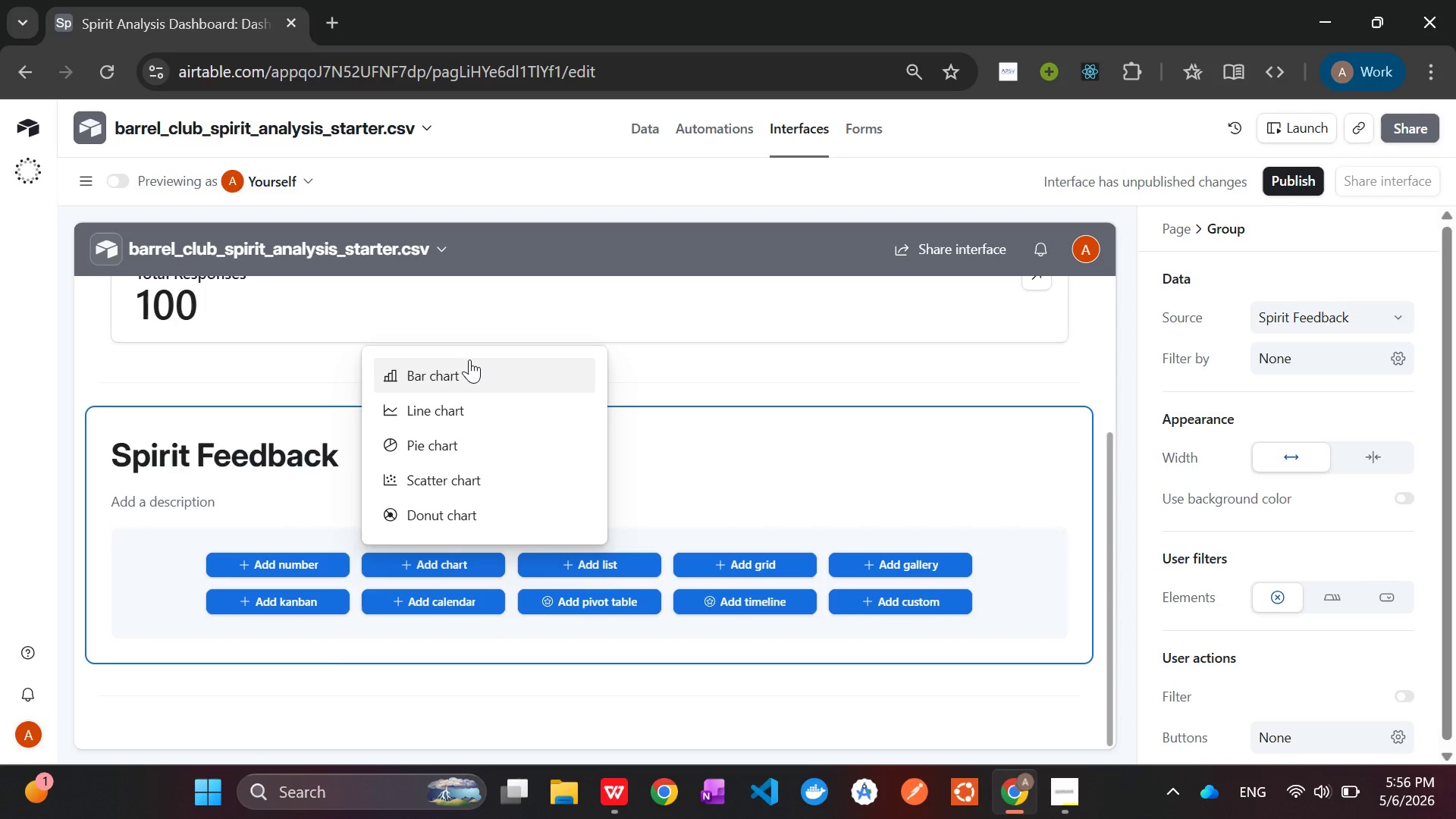 
left_click([466, 367])
 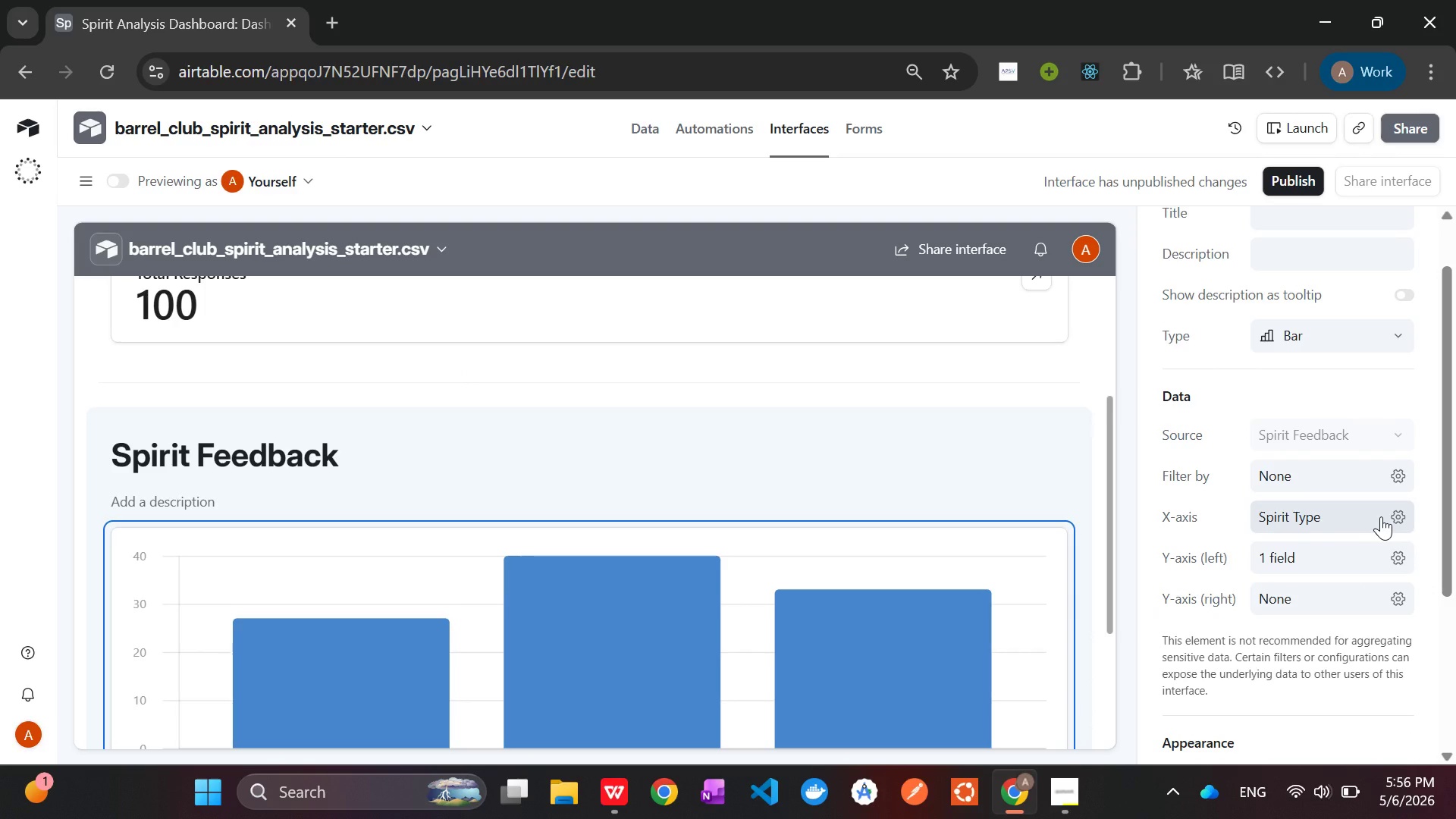 
wait(19.78)
 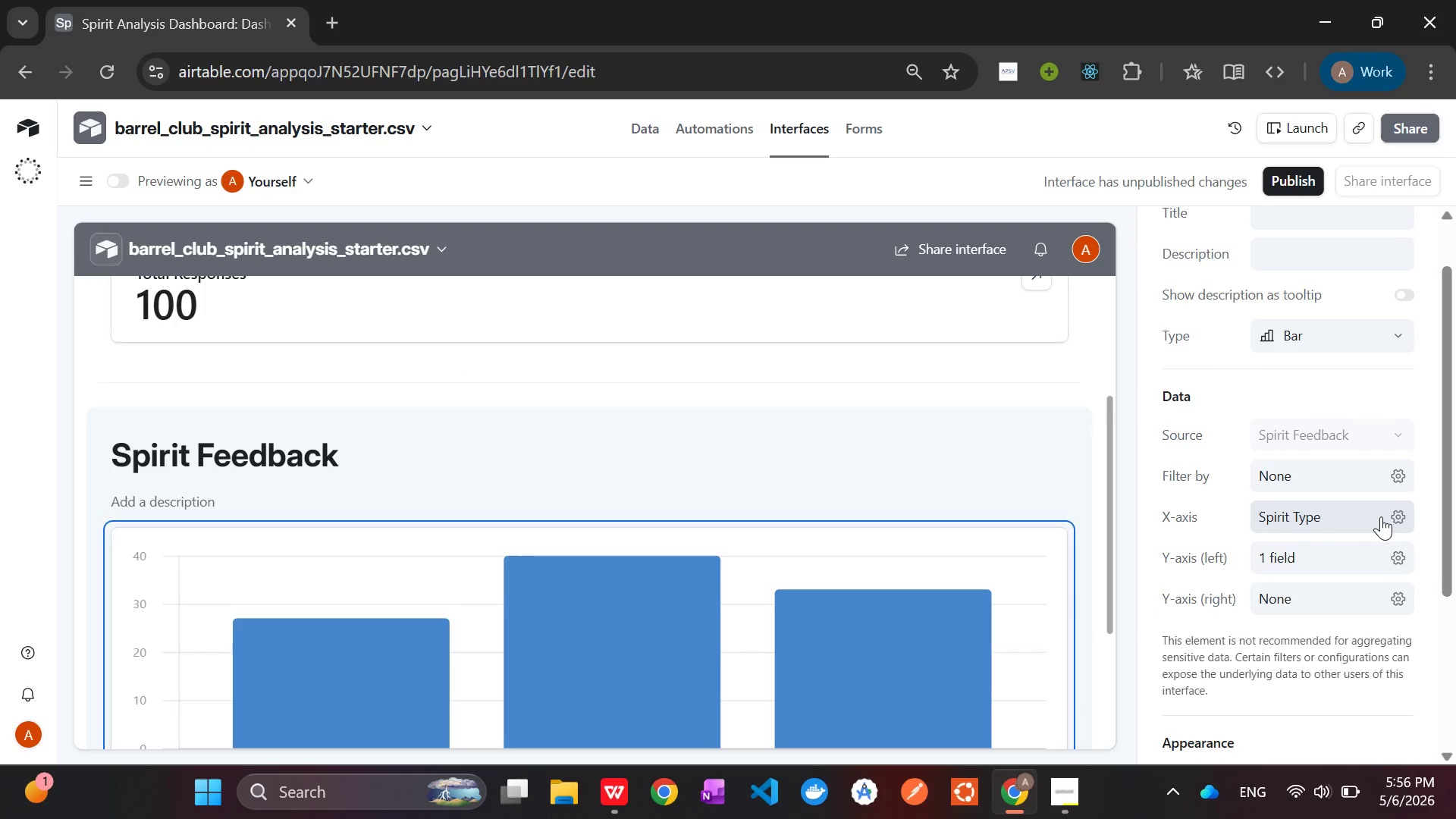 
left_click([1399, 451])
 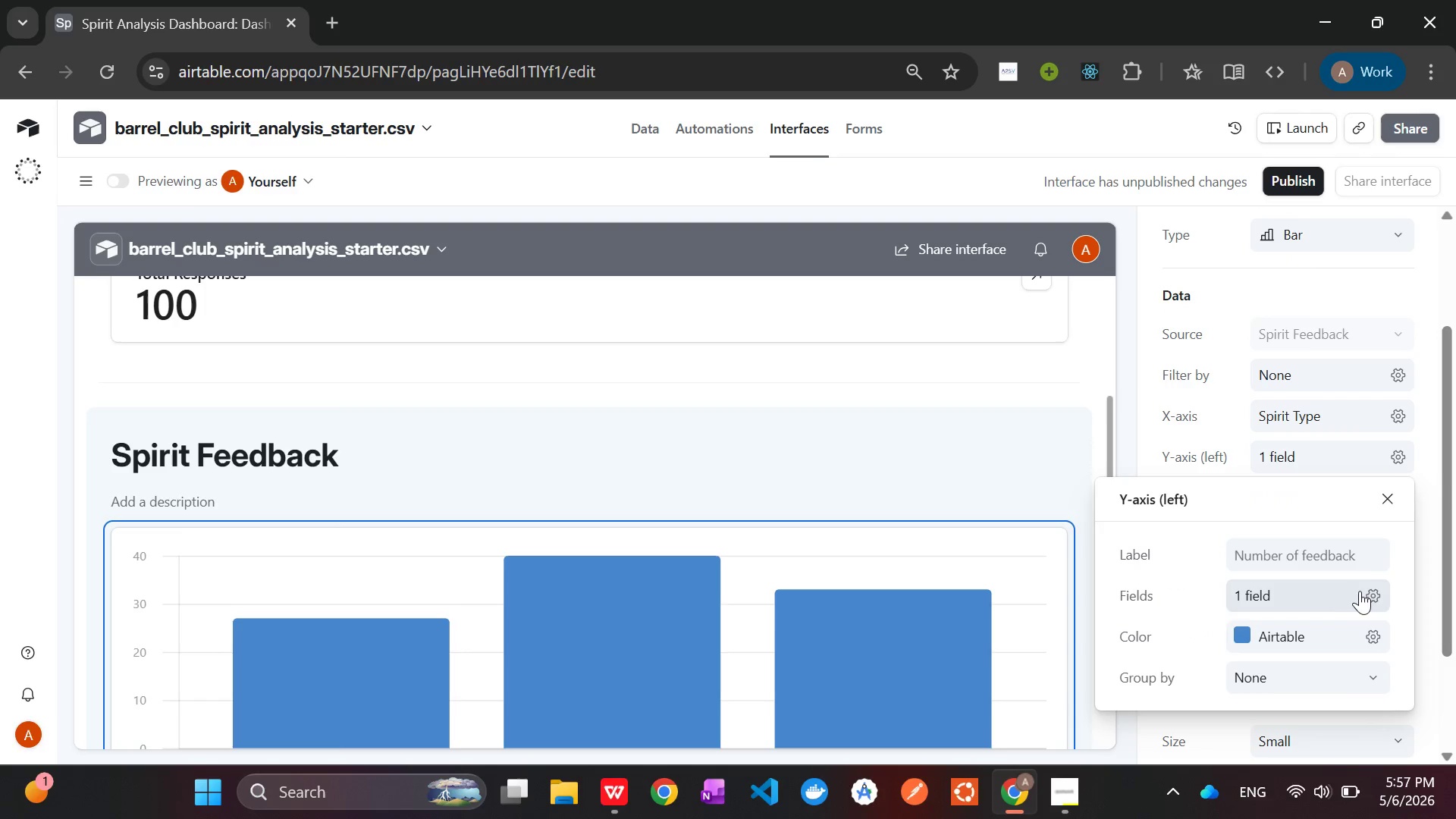 
left_click([1371, 598])
 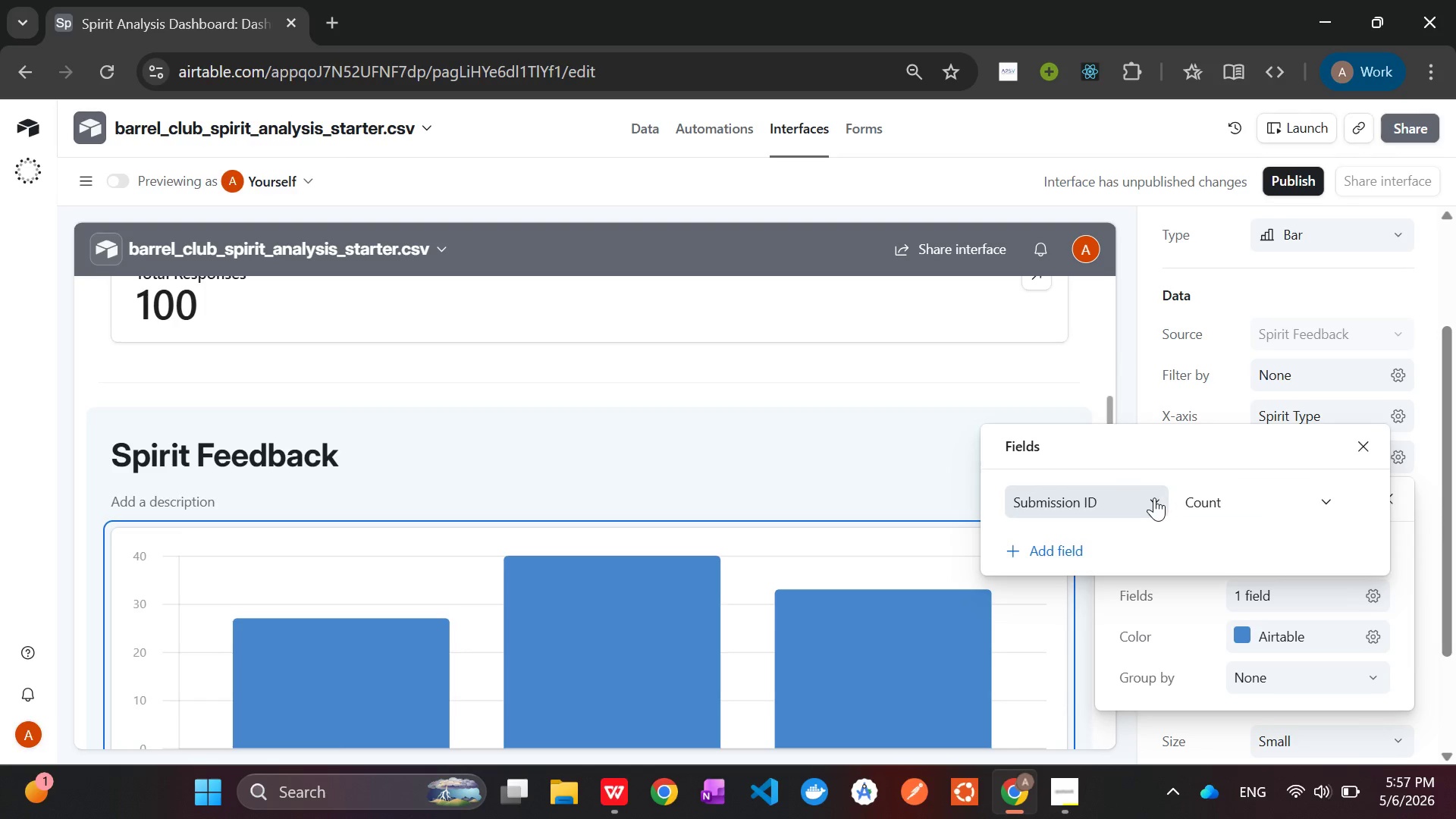 
left_click([1150, 497])
 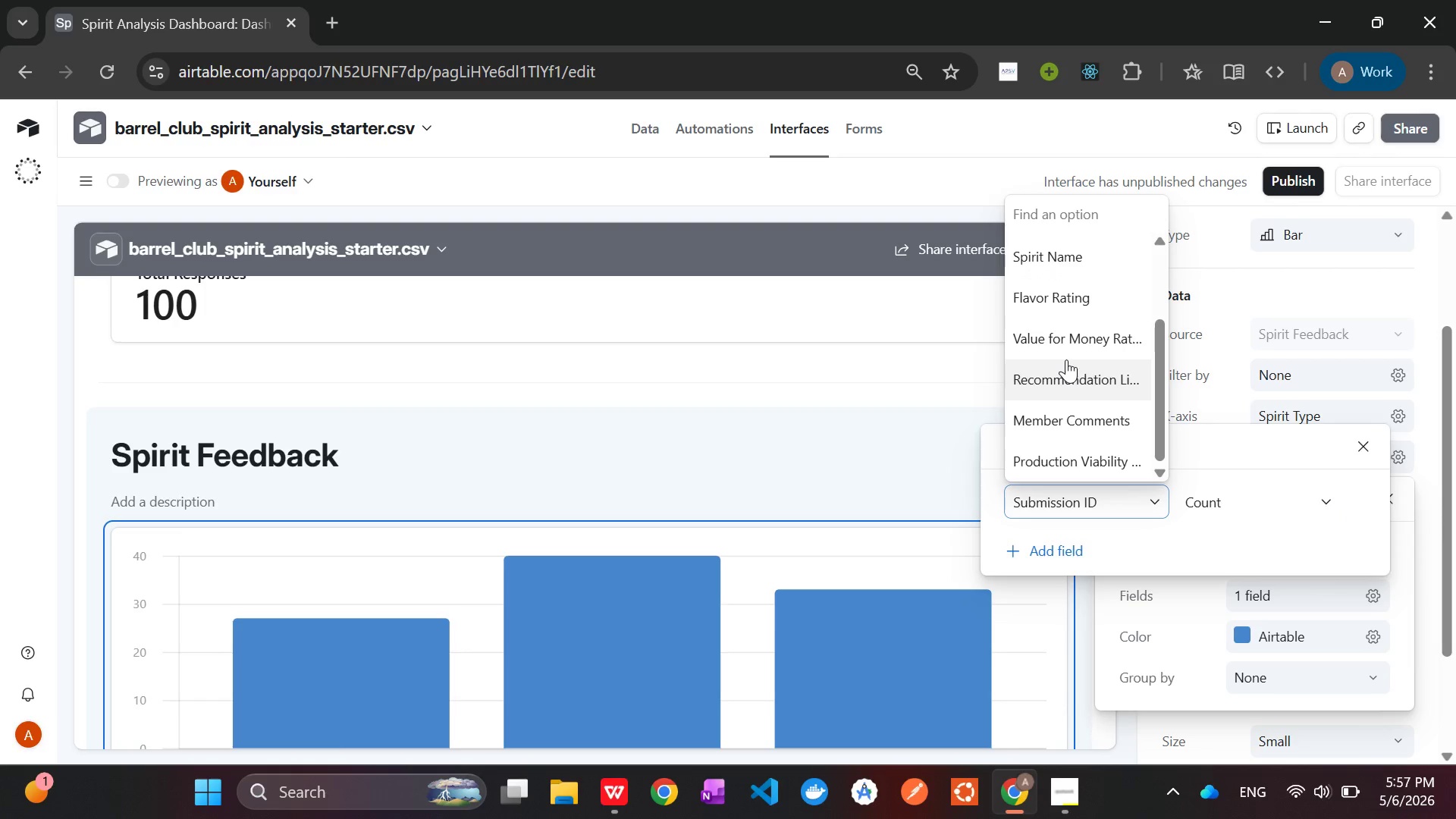 
left_click([1060, 309])
 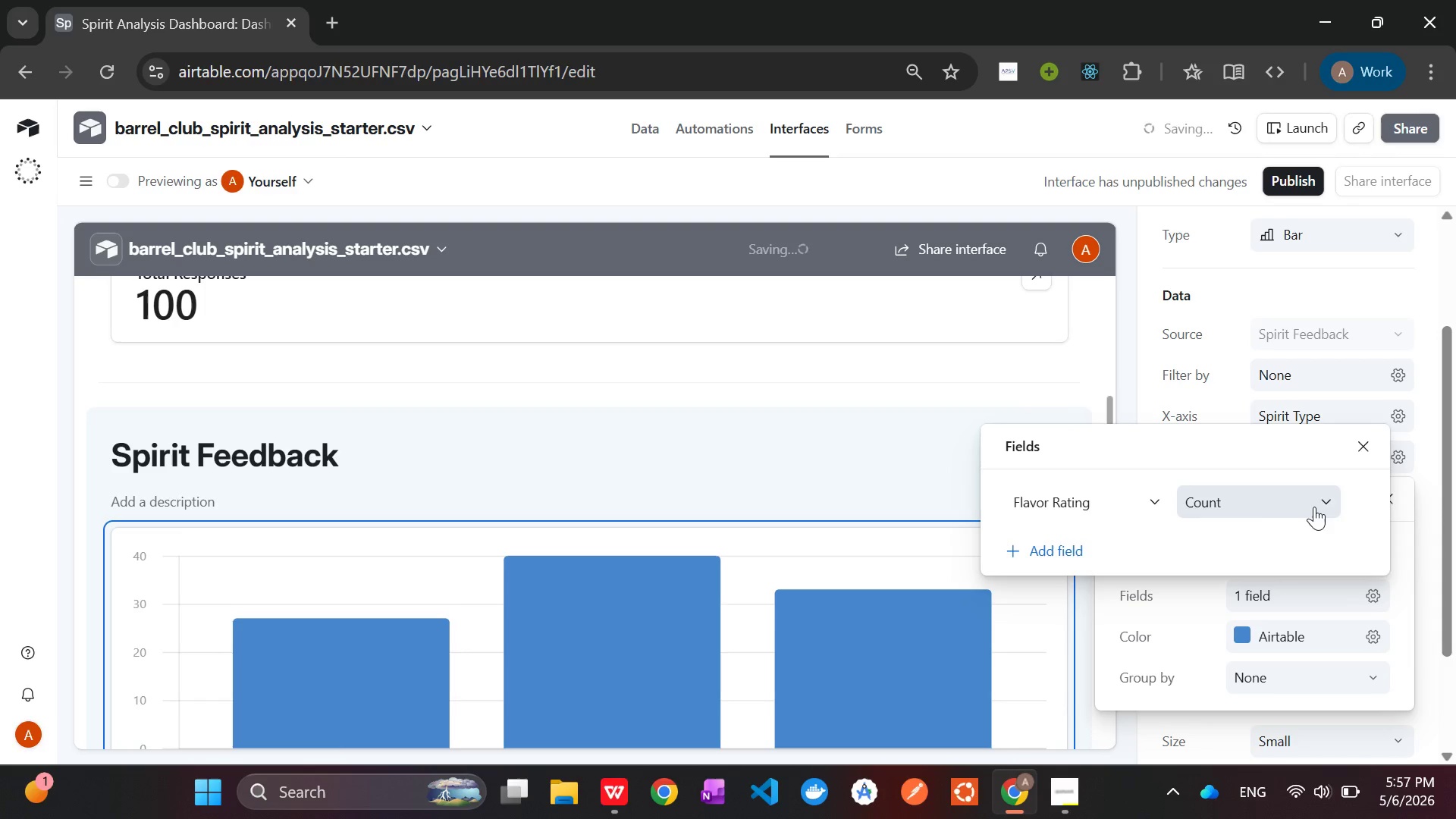 
left_click([1323, 507])
 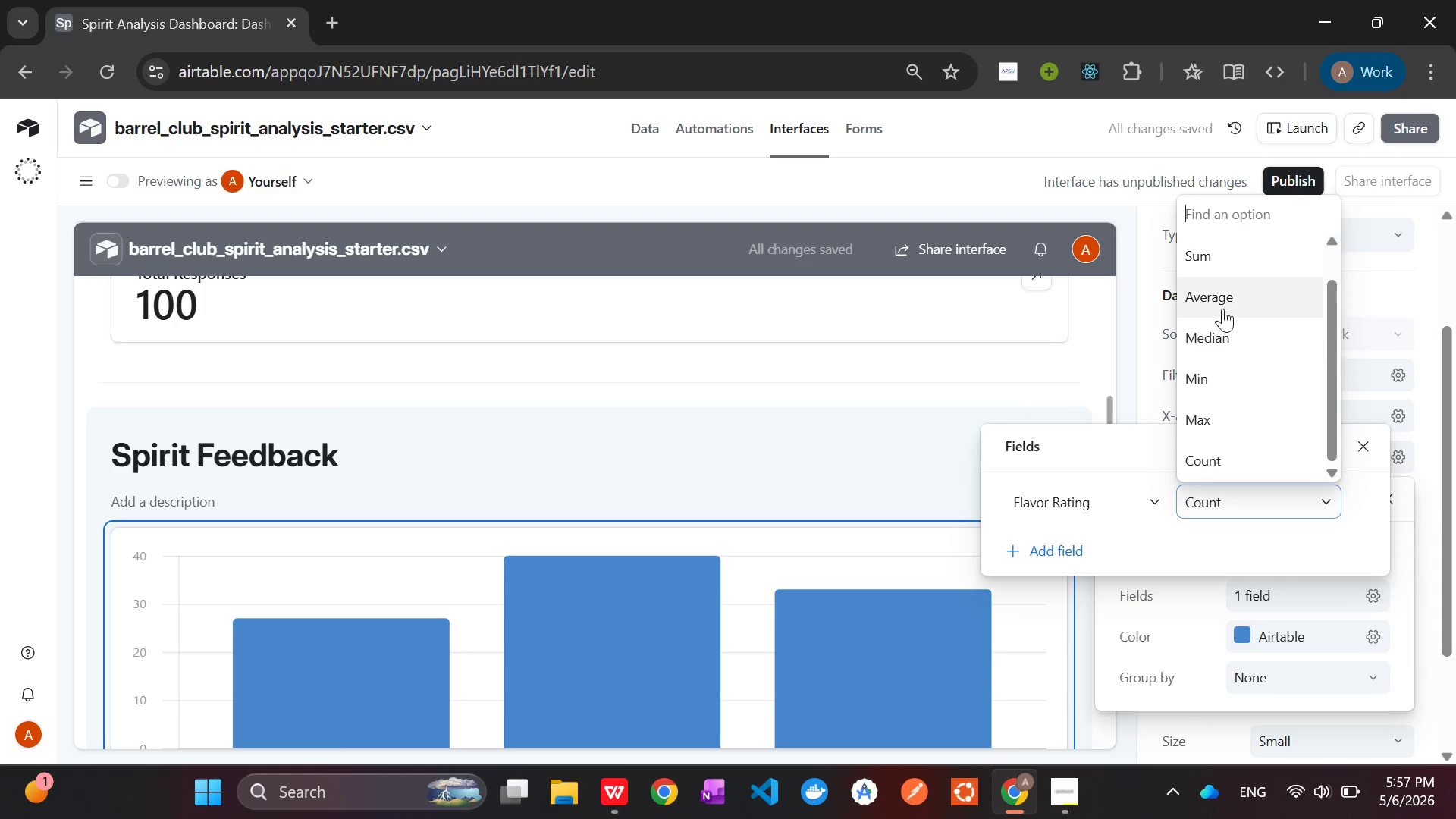 
left_click([1216, 297])
 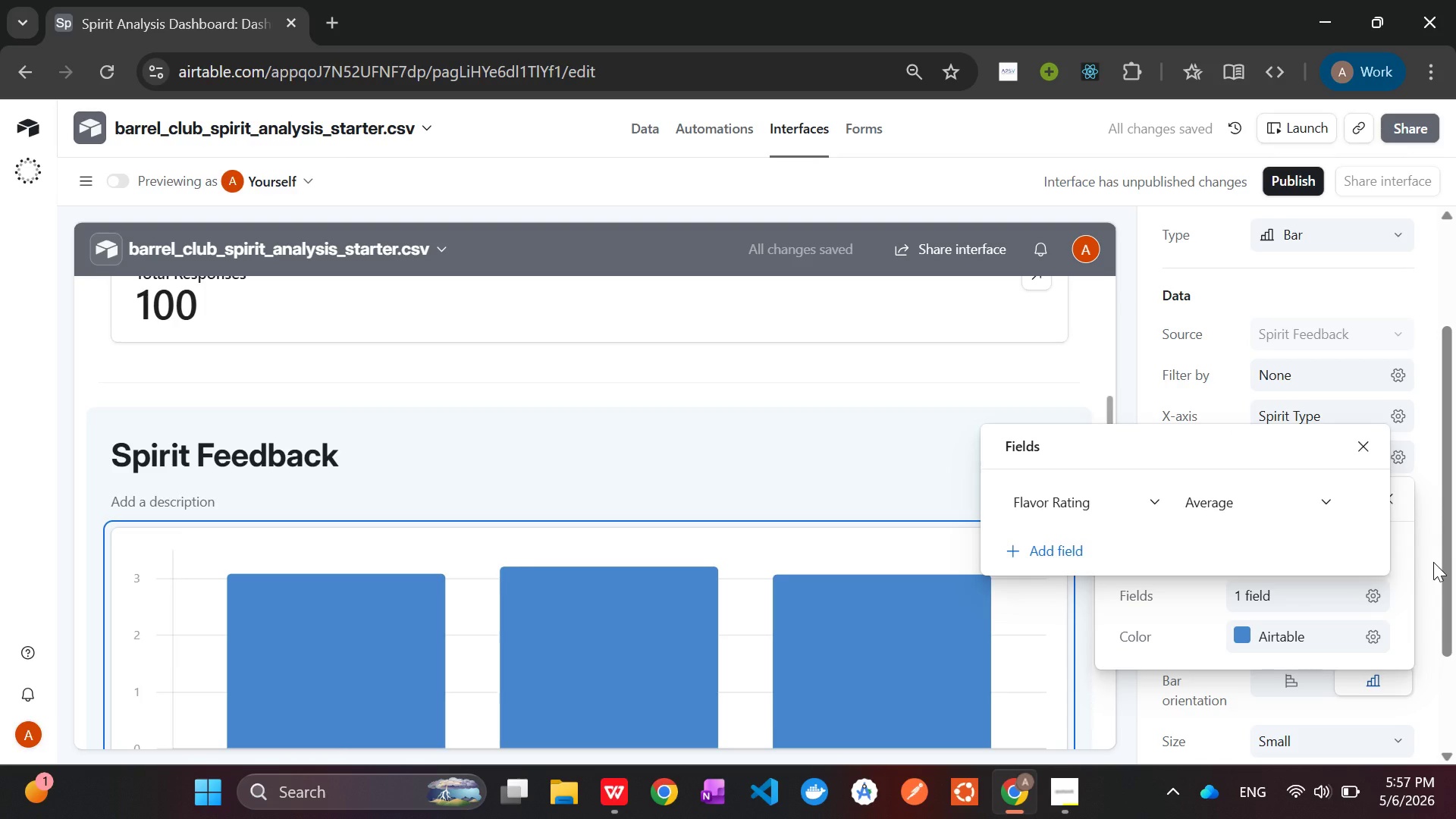 
wait(6.39)
 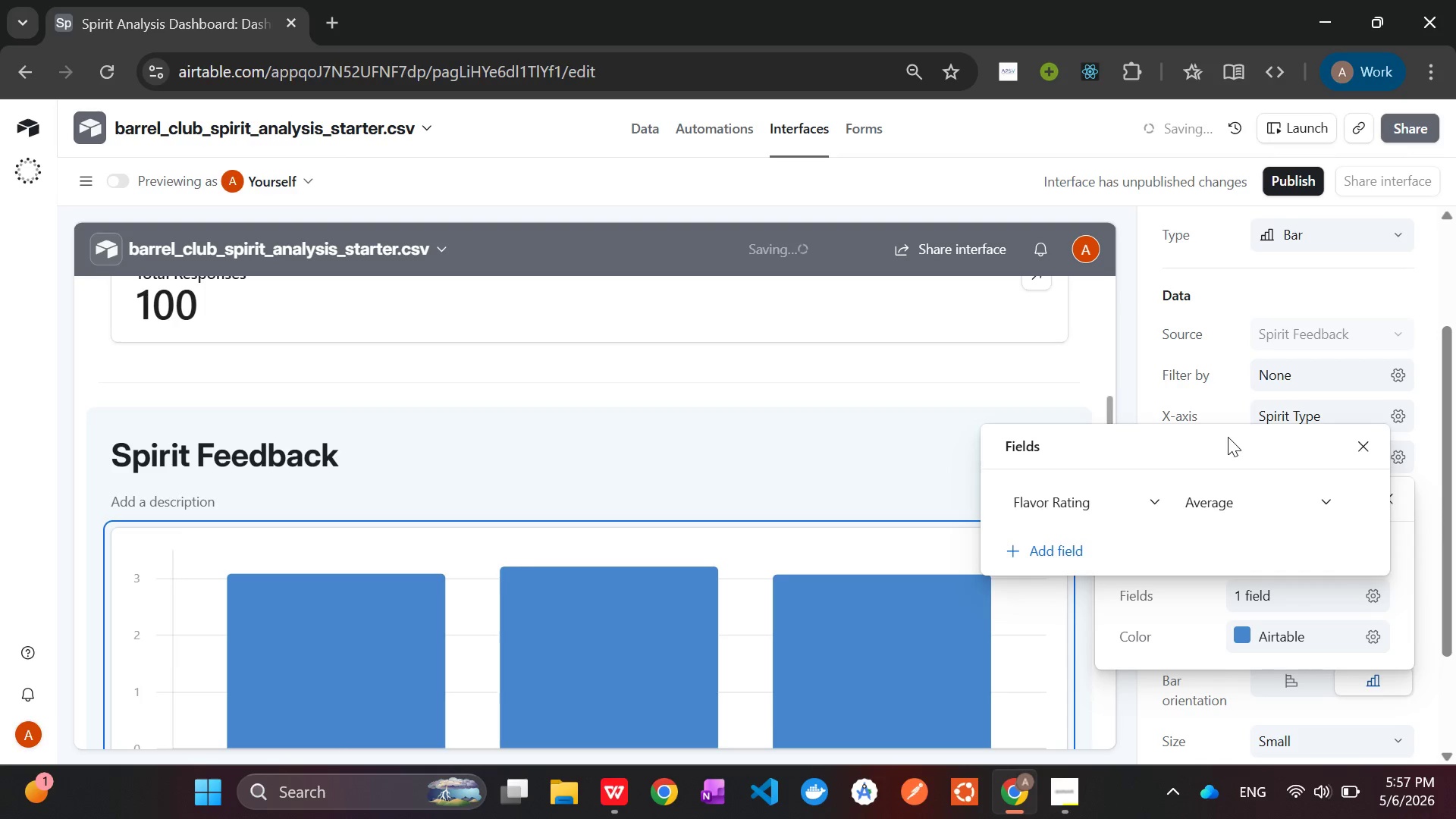 
left_click([1429, 554])
 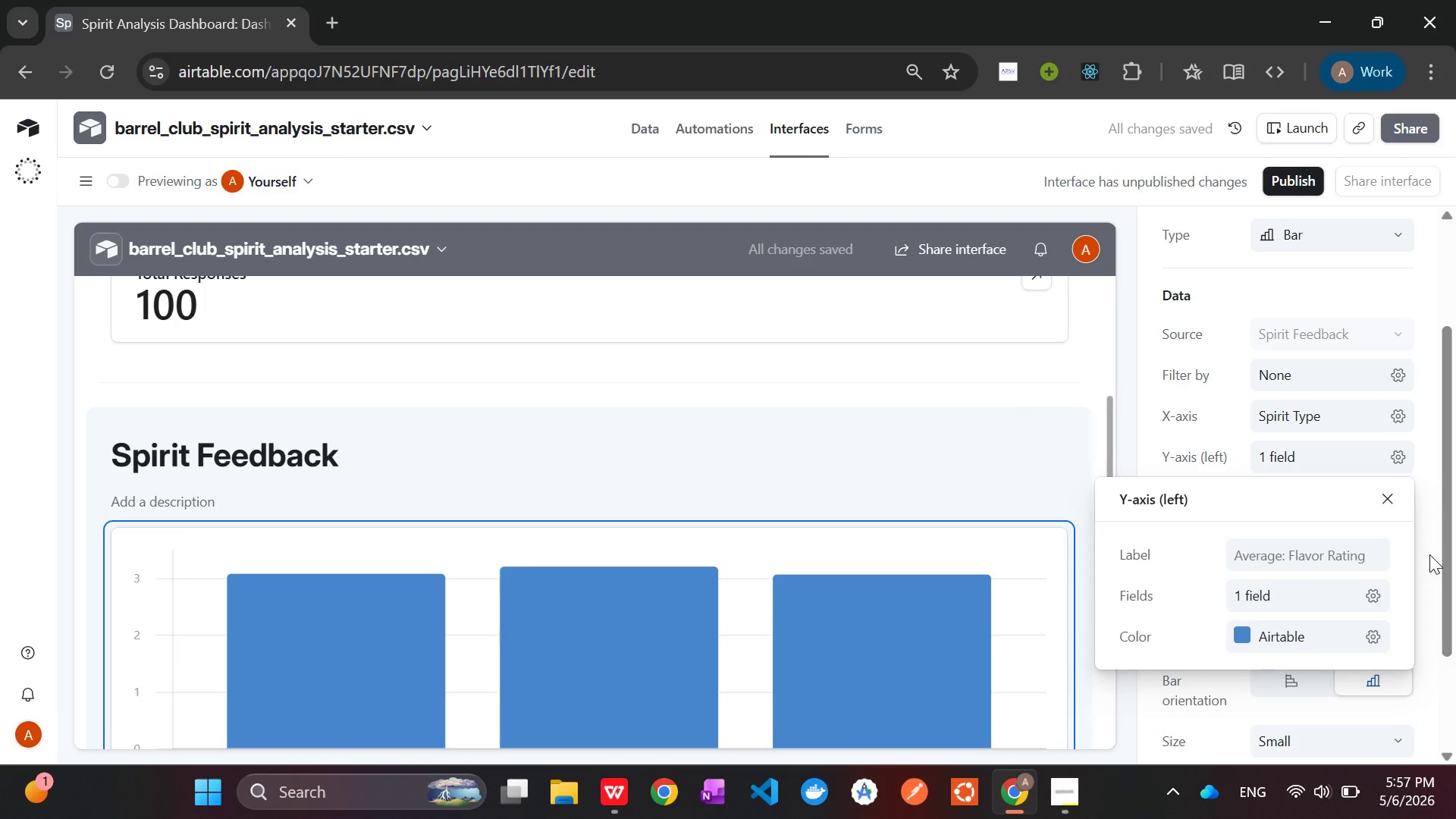 
left_click([1429, 554])
 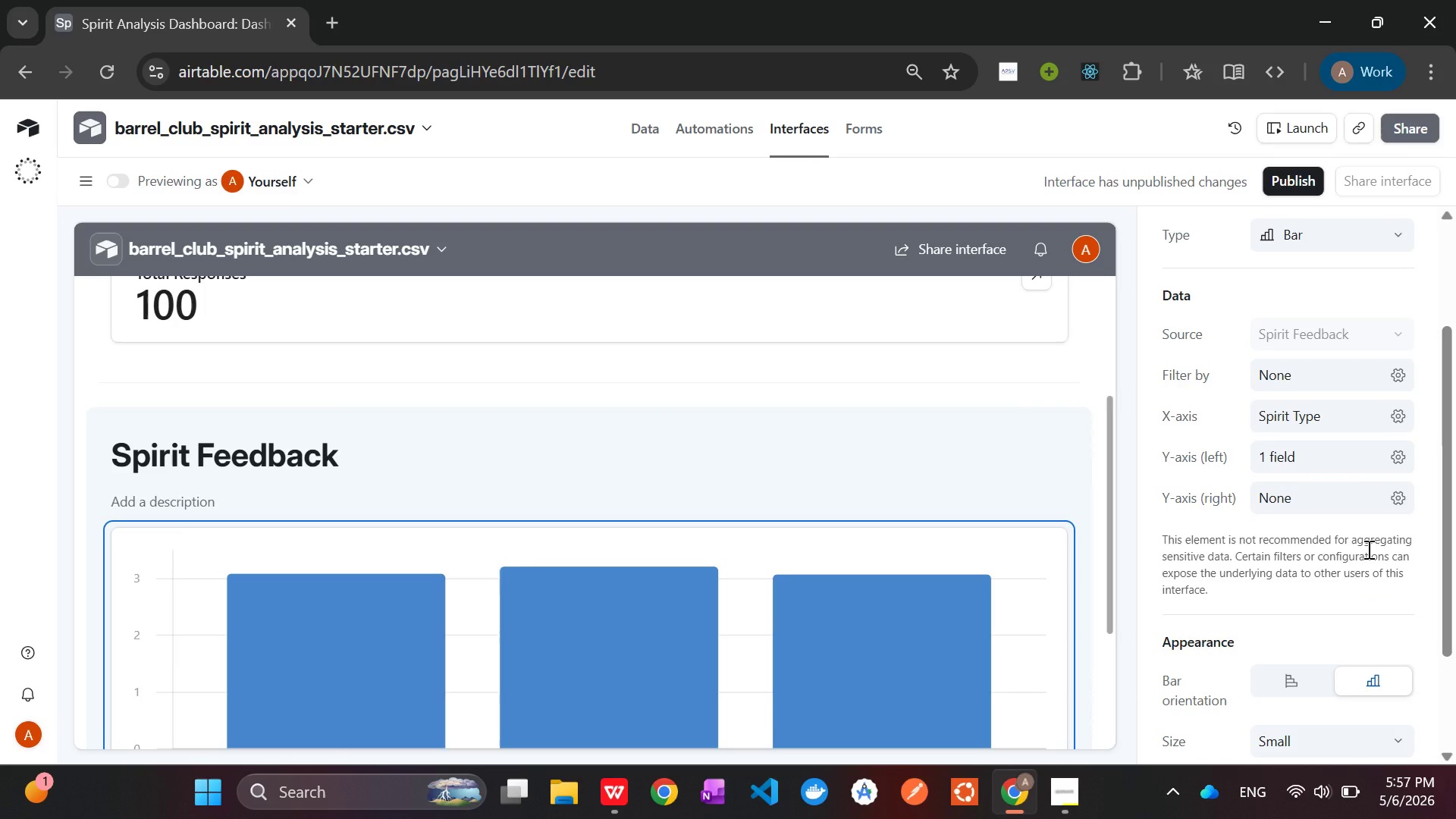 
mouse_move([736, 517])
 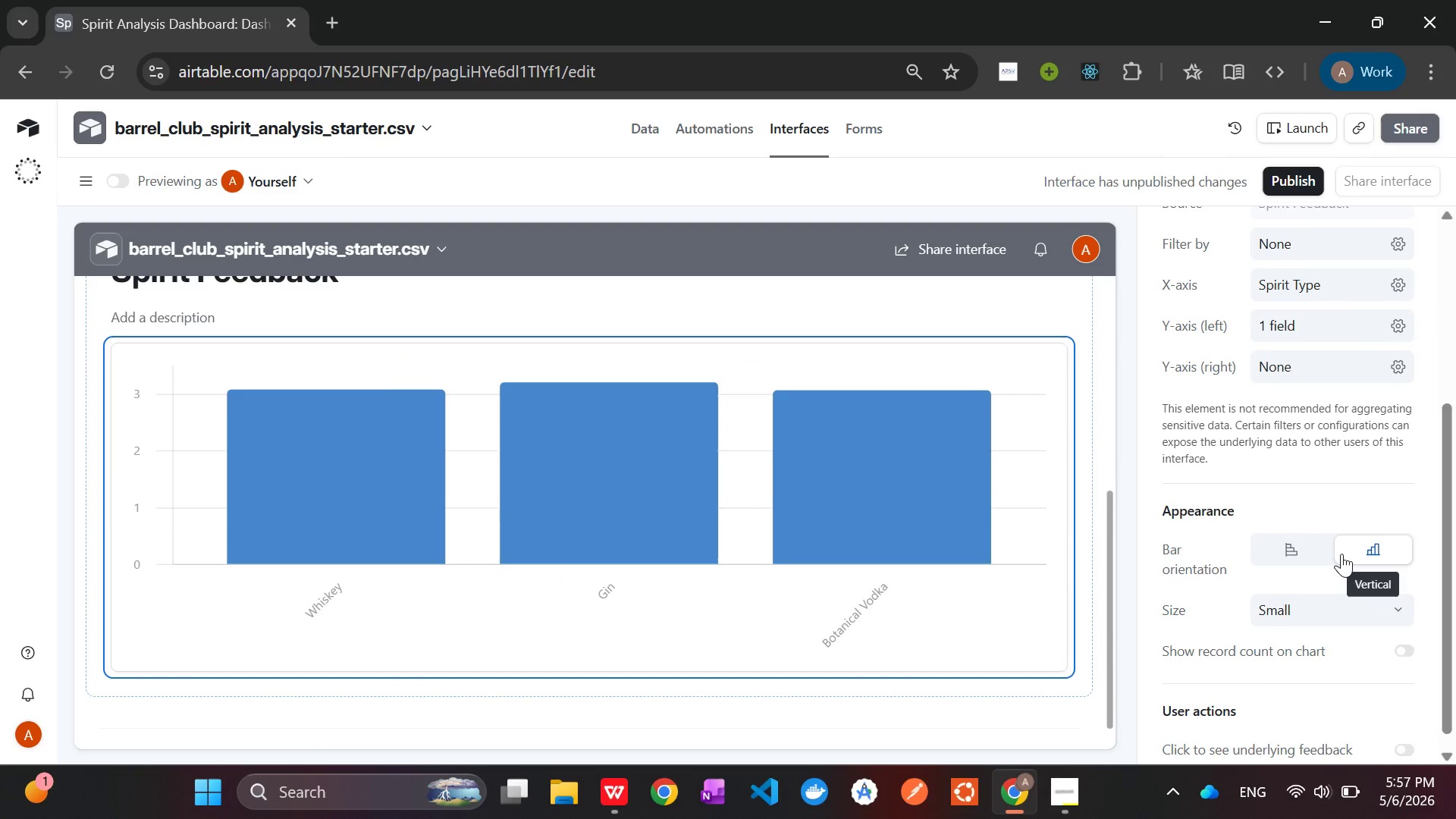 
wait(13.15)
 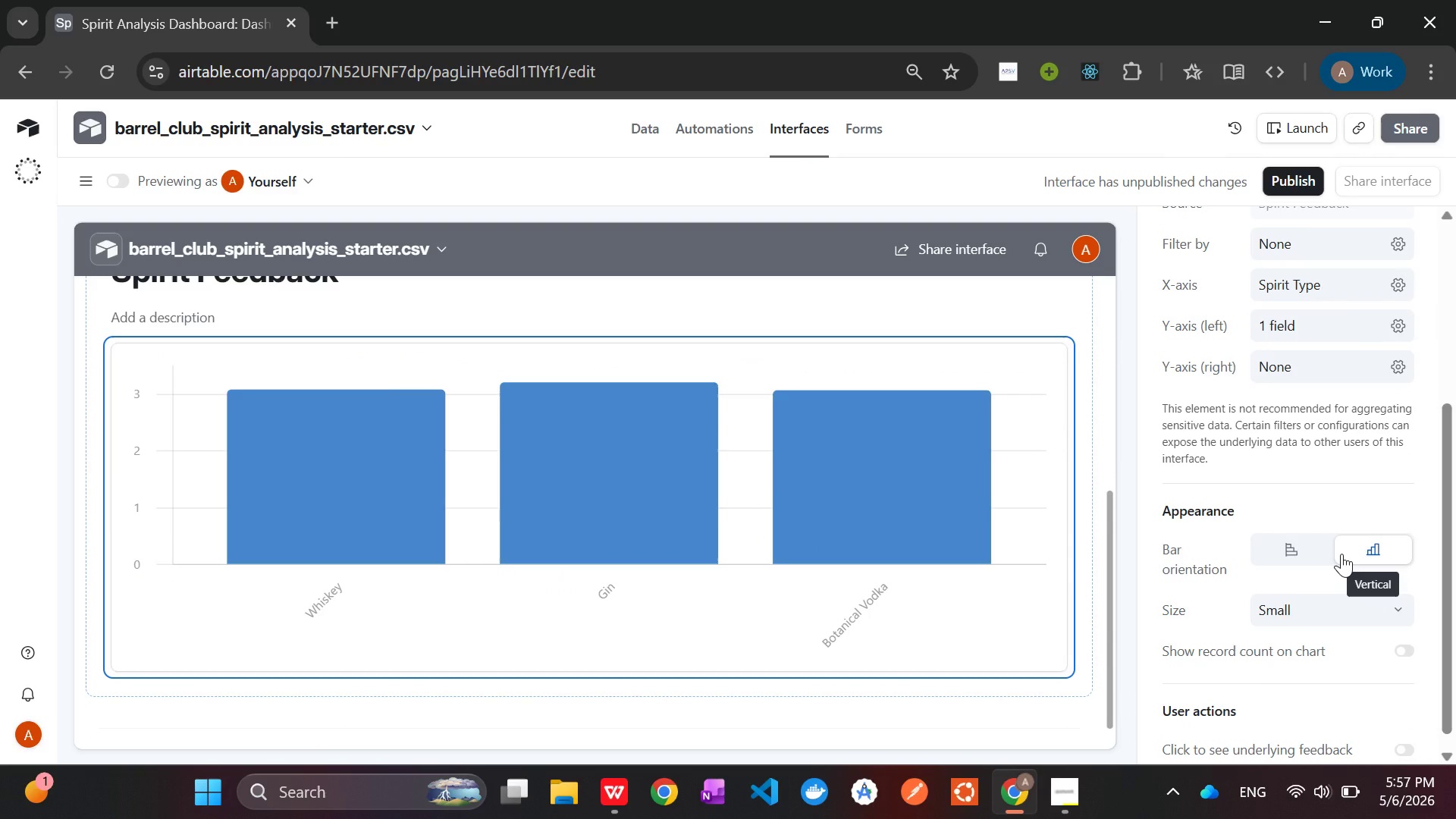 
left_click([1403, 632])
 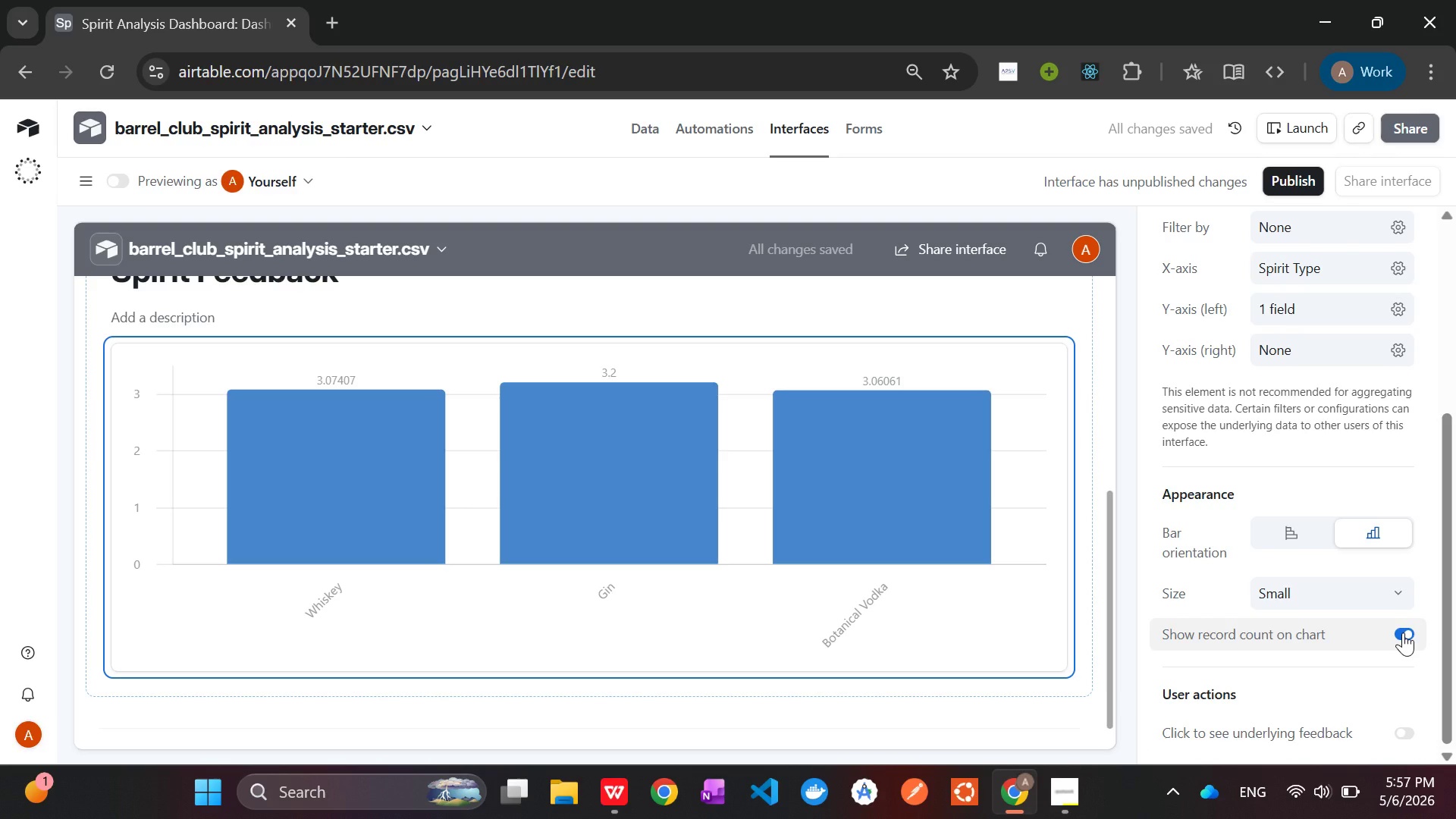 
left_click([1360, 594])
 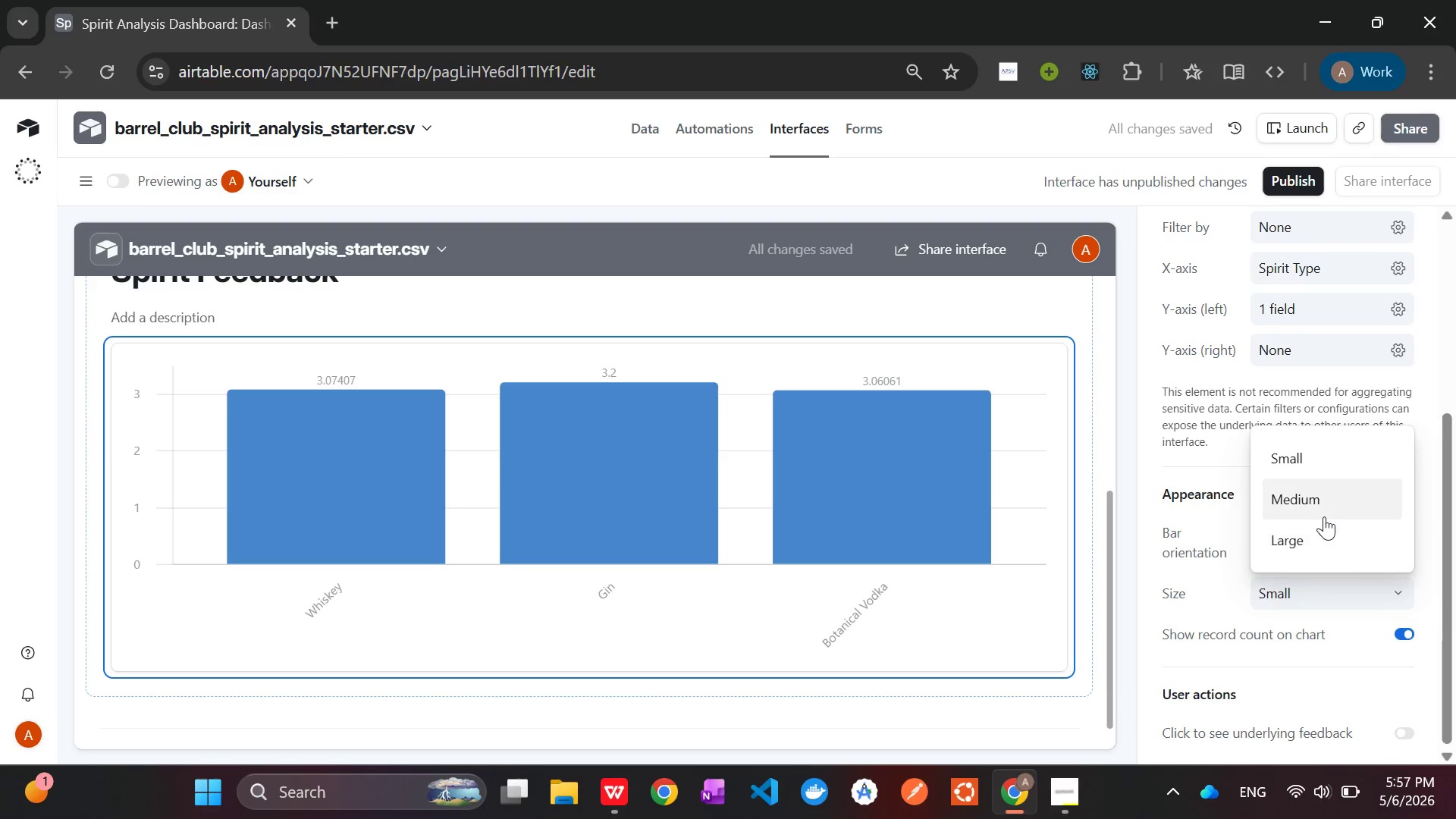 
left_click([1319, 509])
 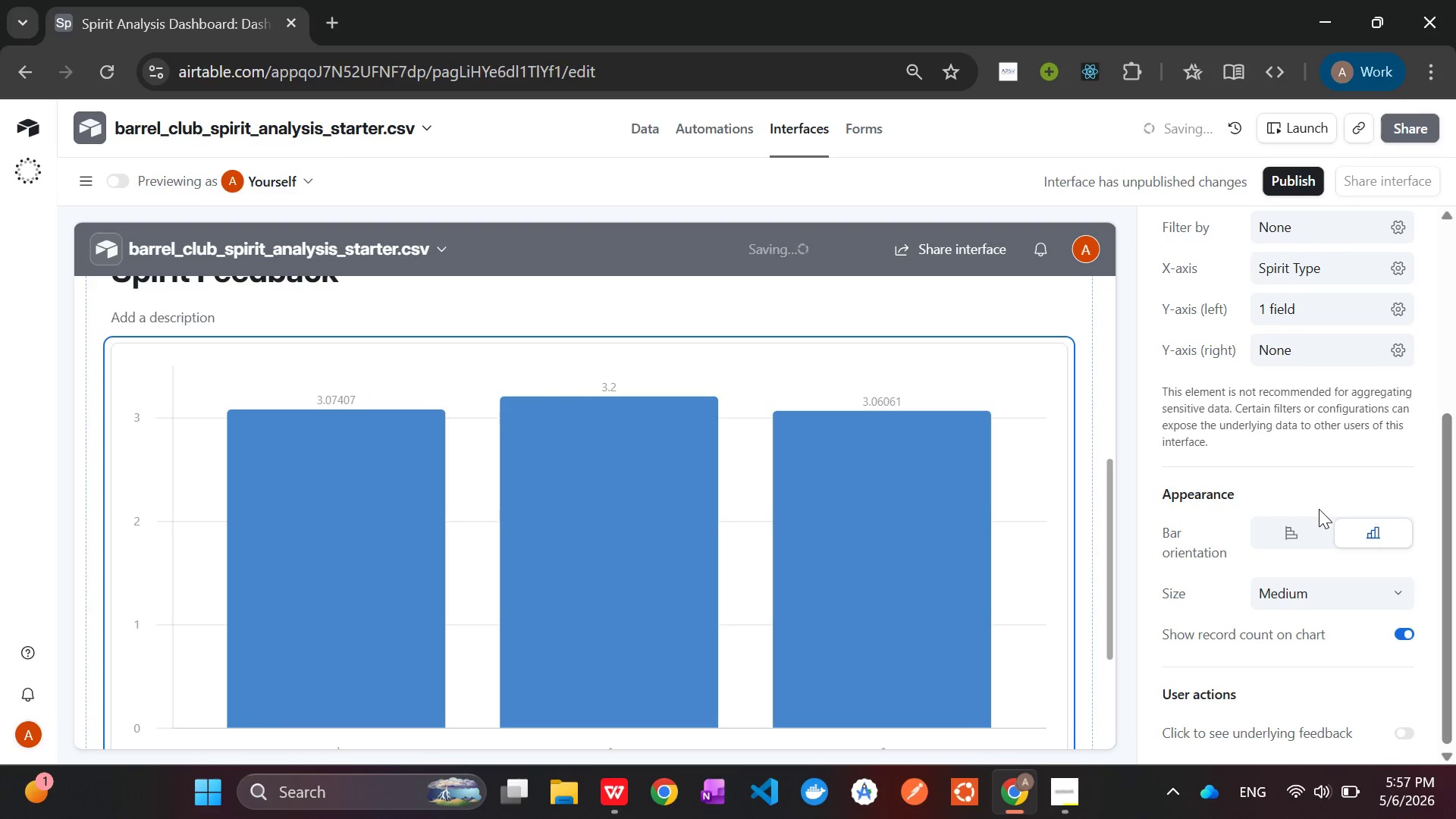 
mouse_move([971, 475])
 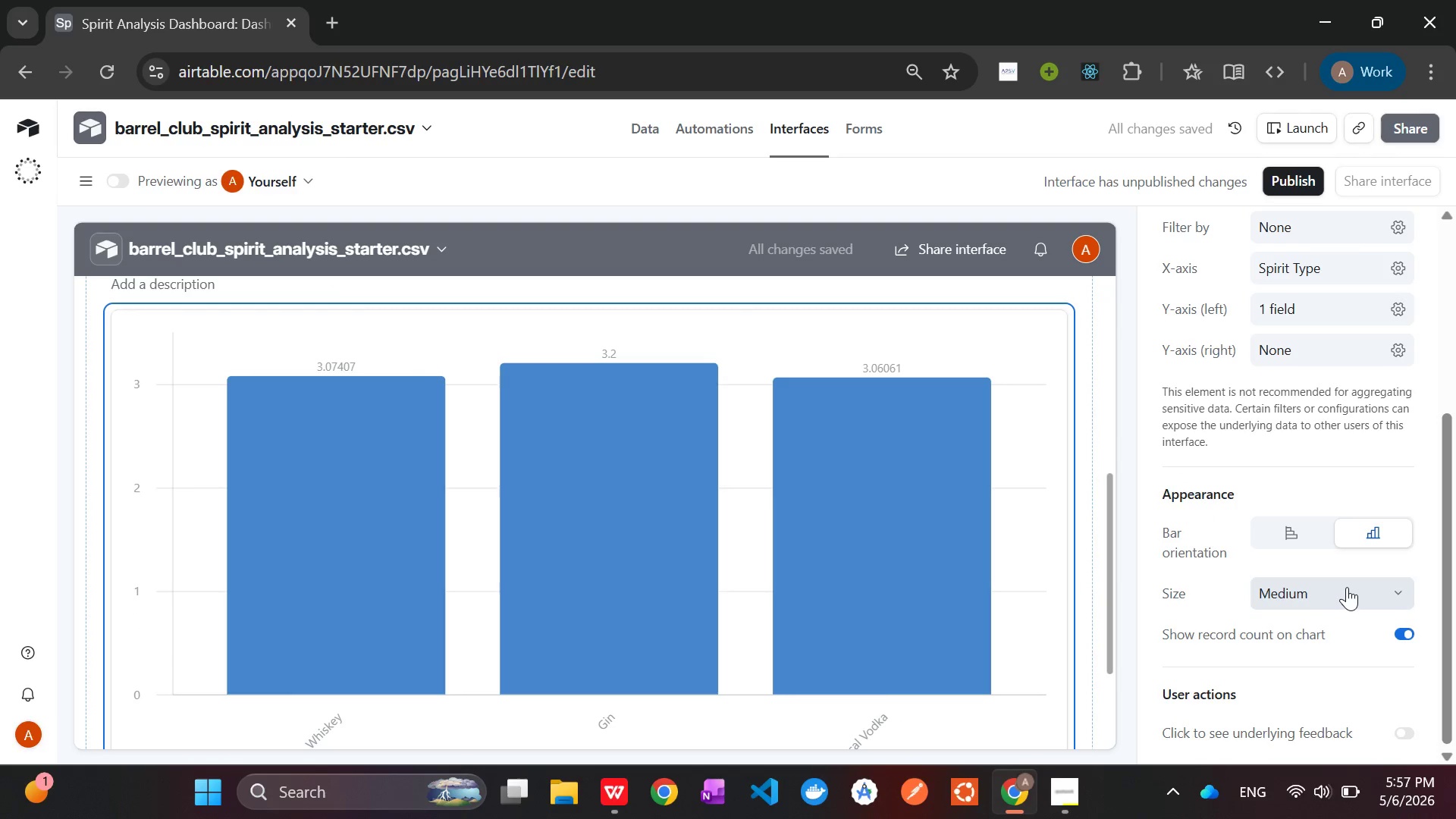 
left_click([1347, 587])
 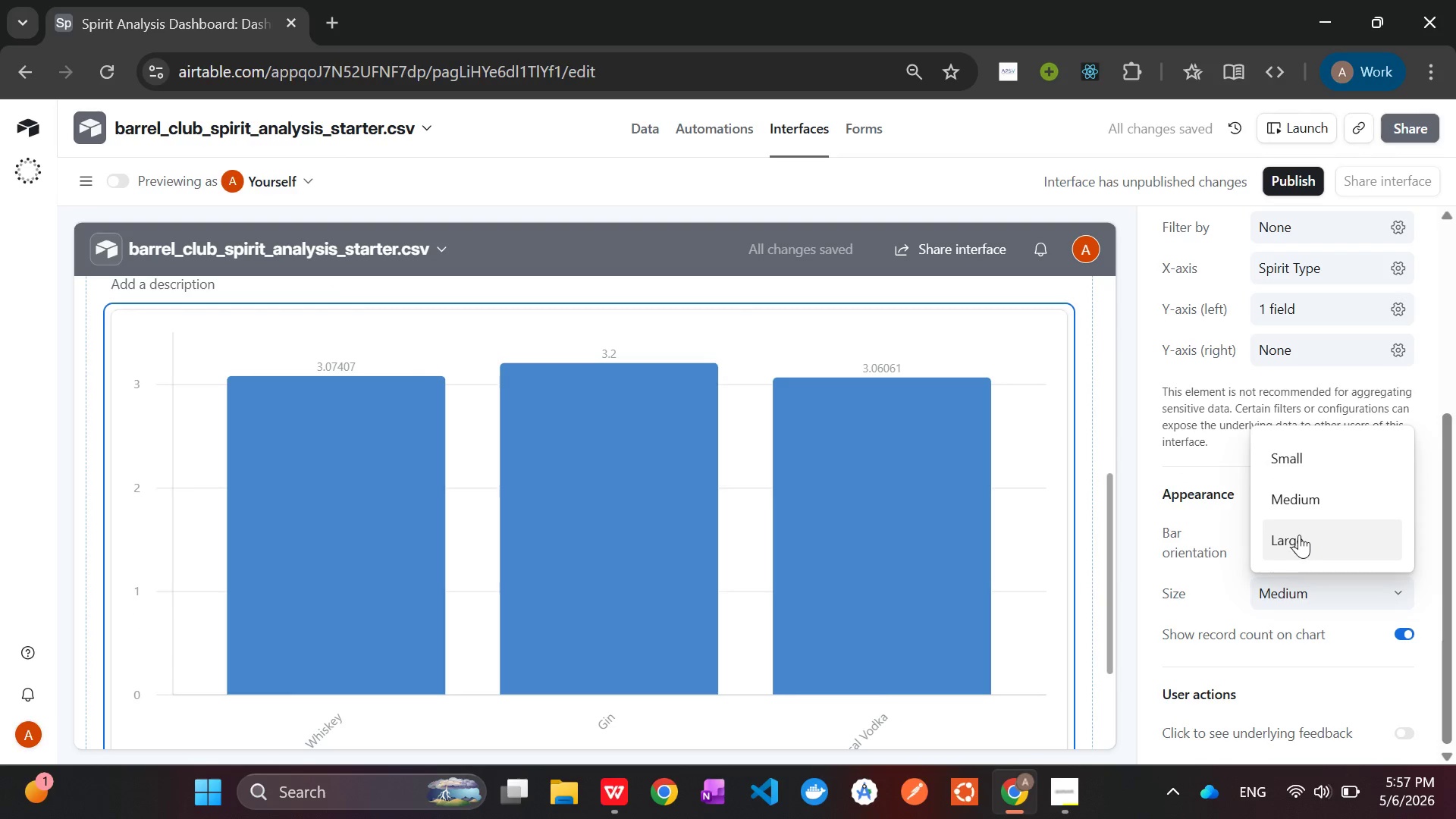 
left_click([1299, 535])
 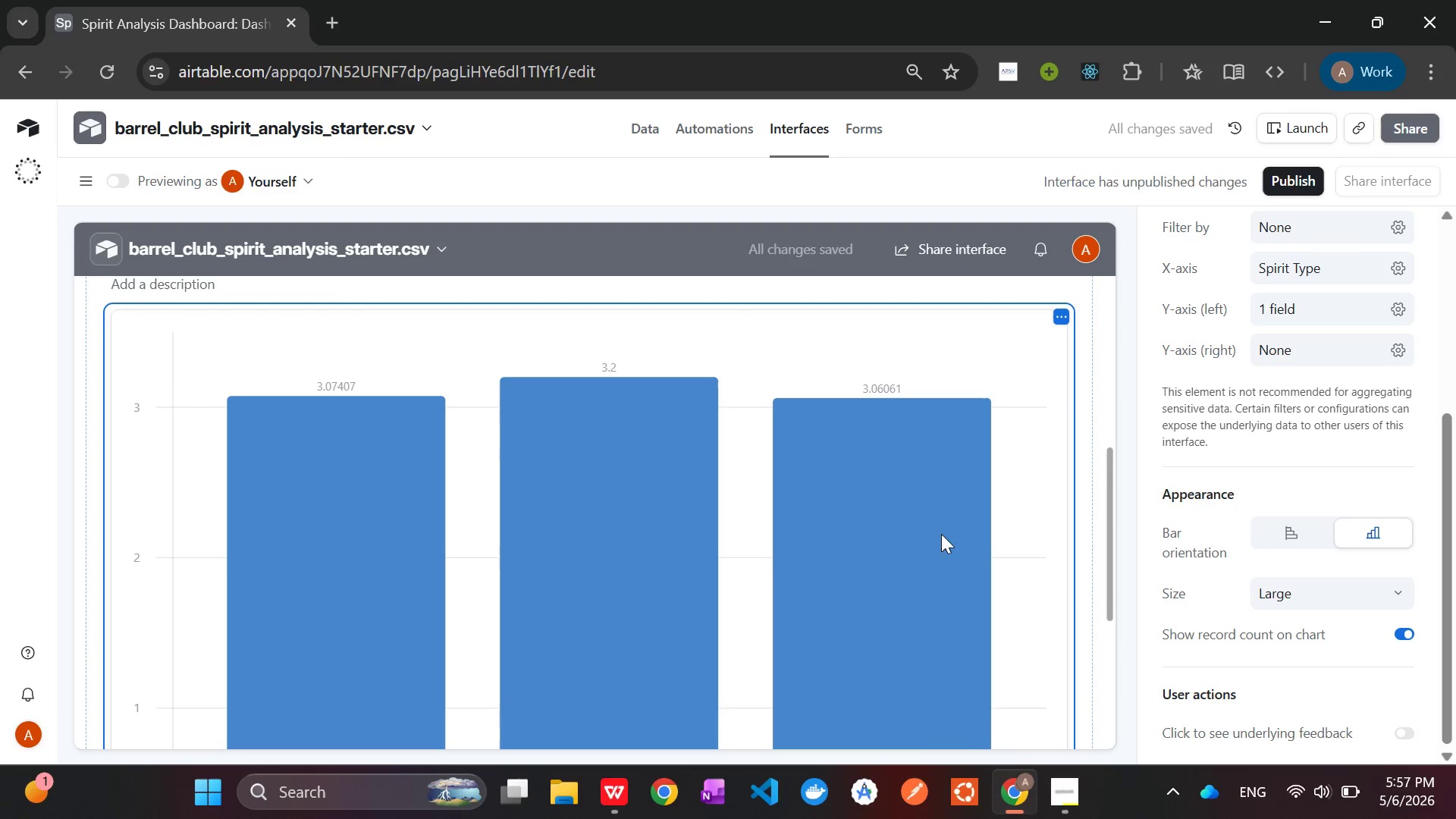 
mouse_move([883, 533])
 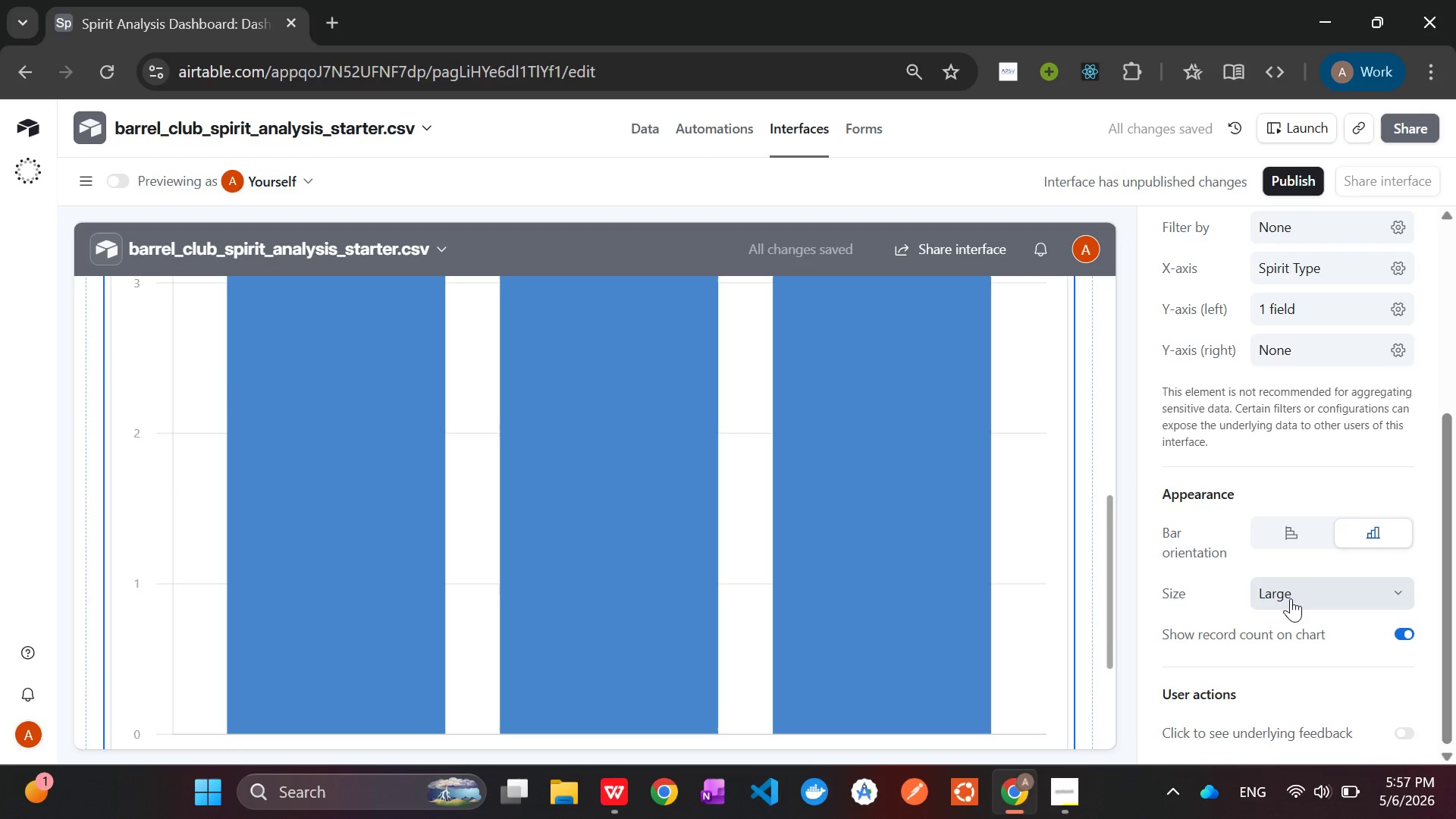 
left_click([1291, 598])
 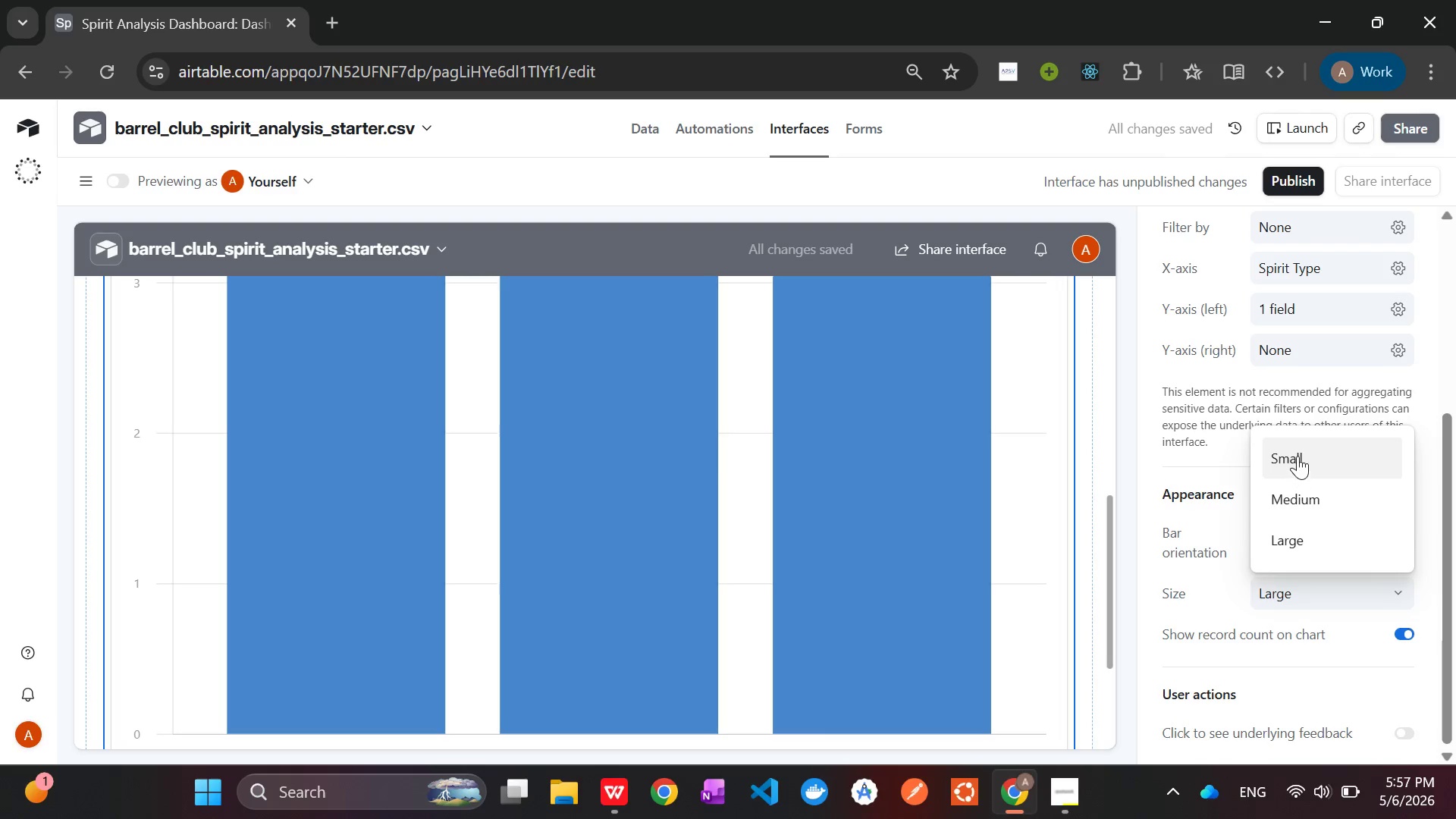 
left_click([1297, 453])
 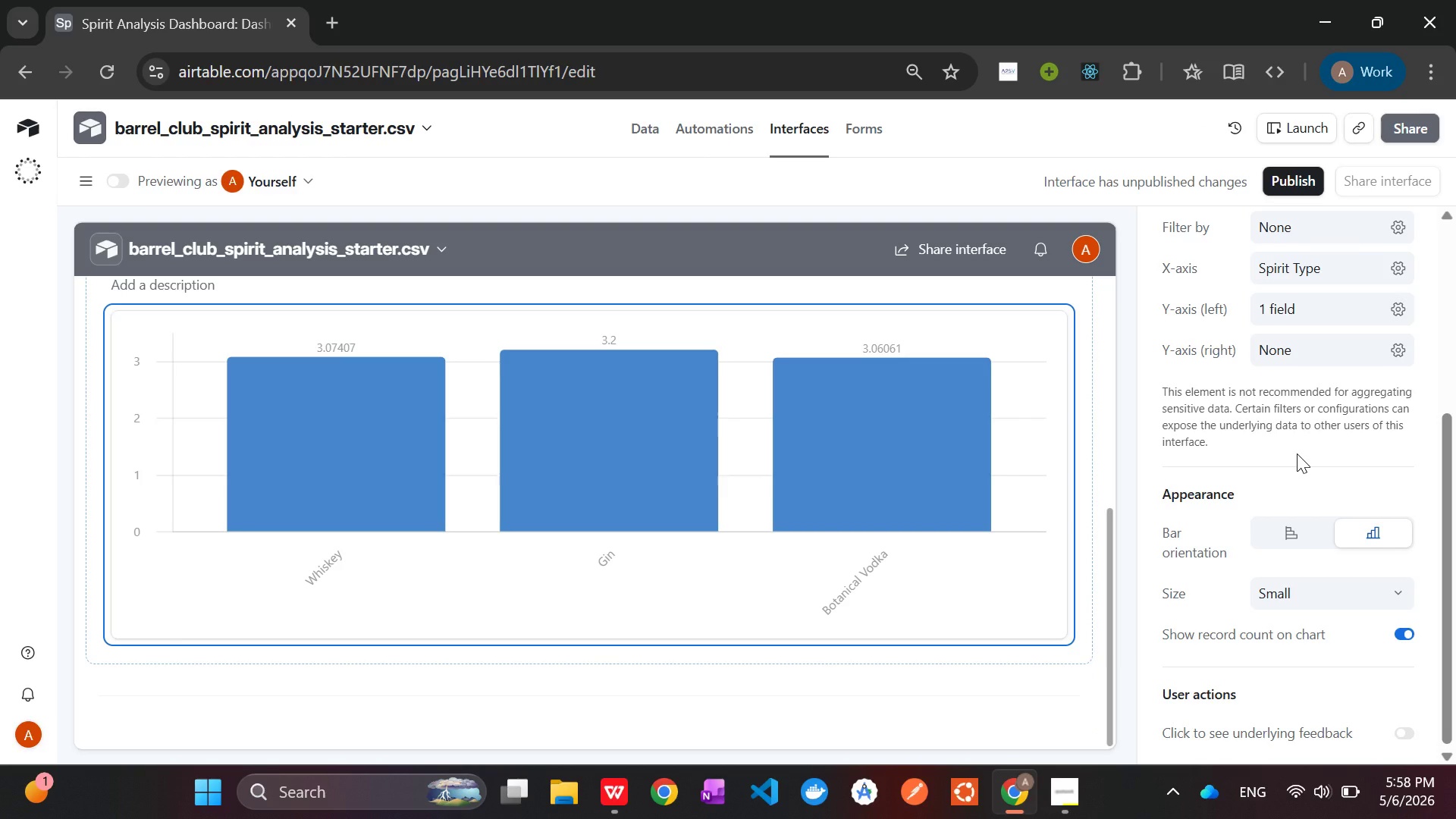 
wait(16.3)
 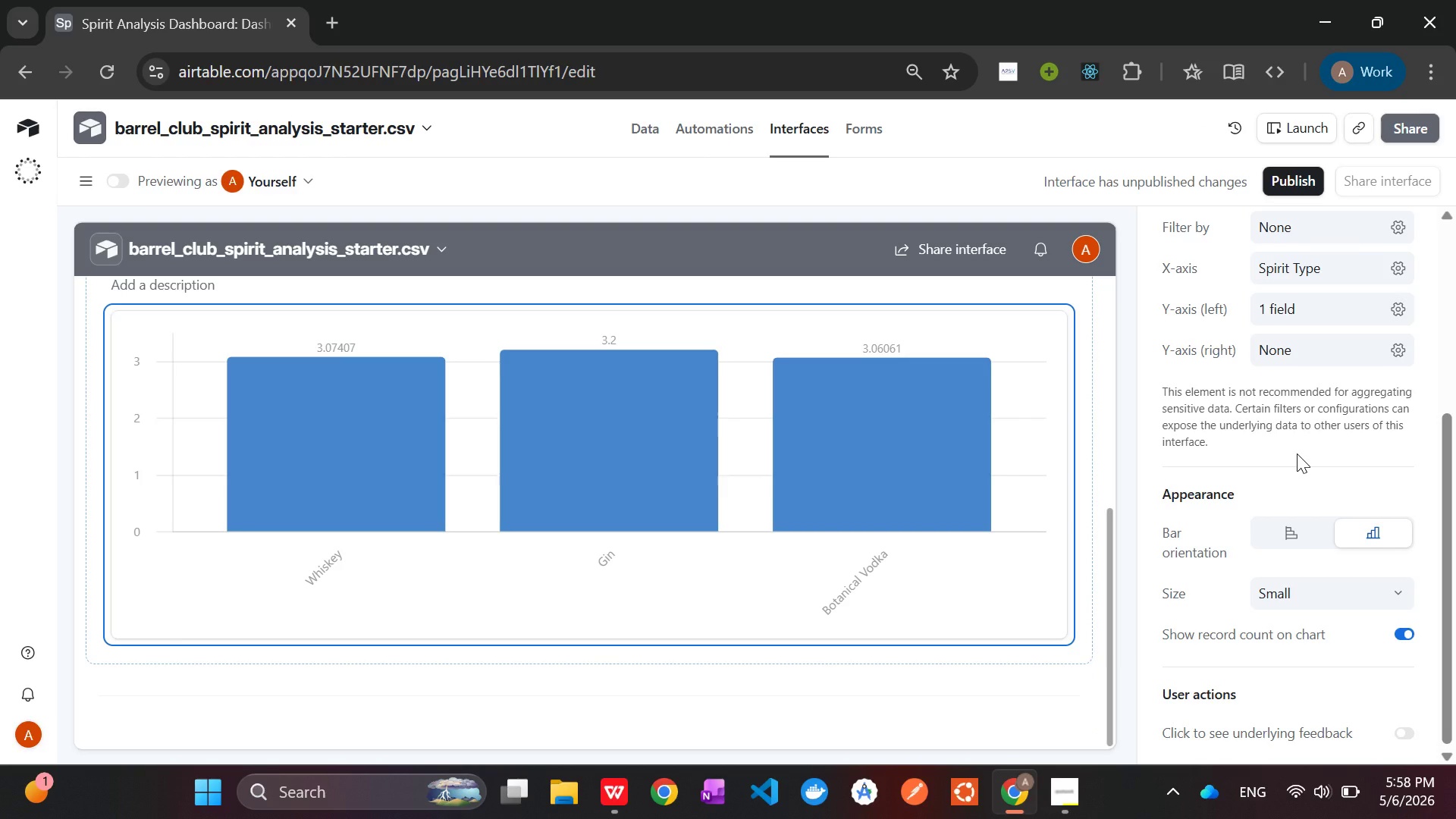 
left_click([1290, 291])
 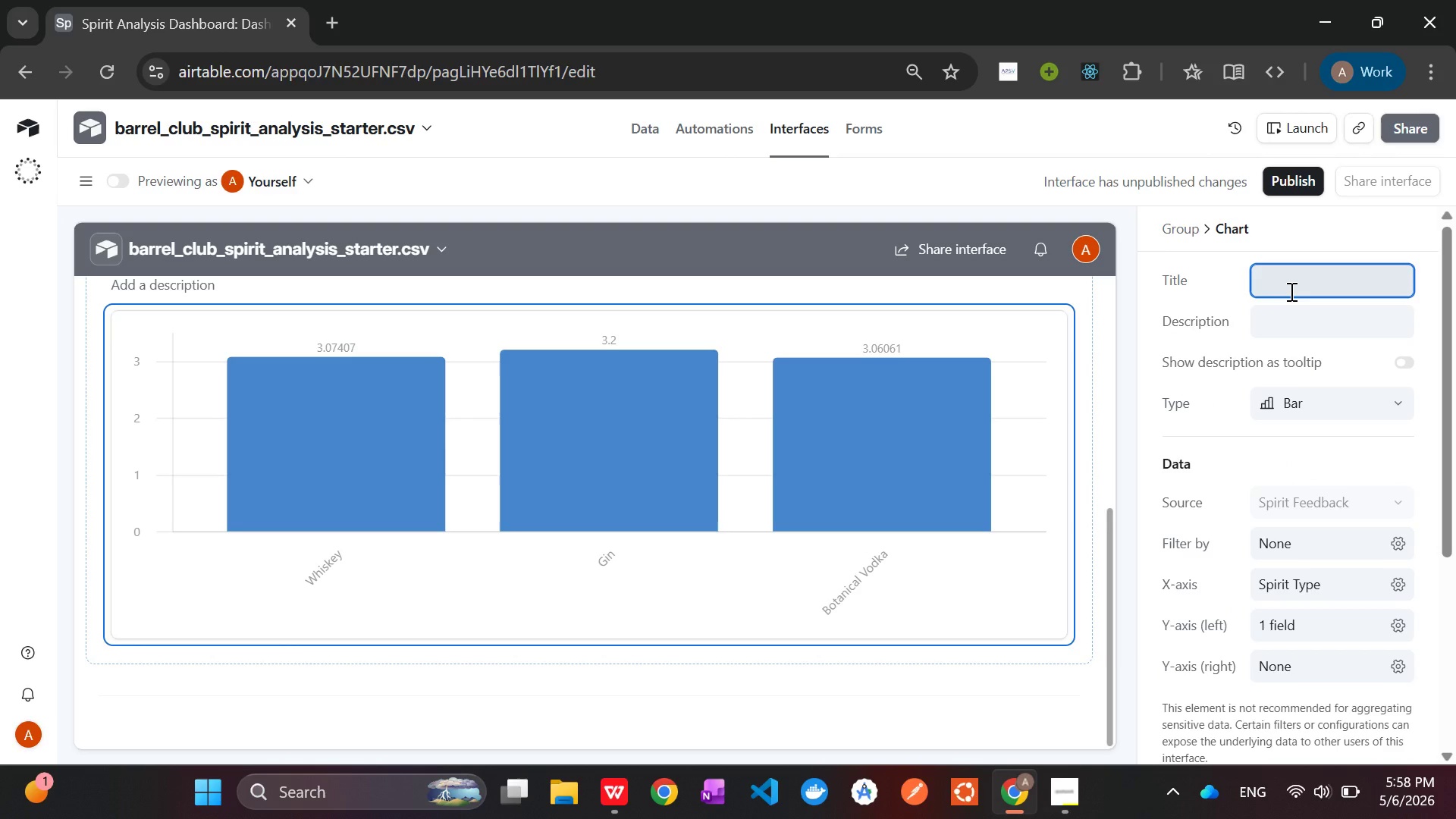 
type(Average Rating per )
 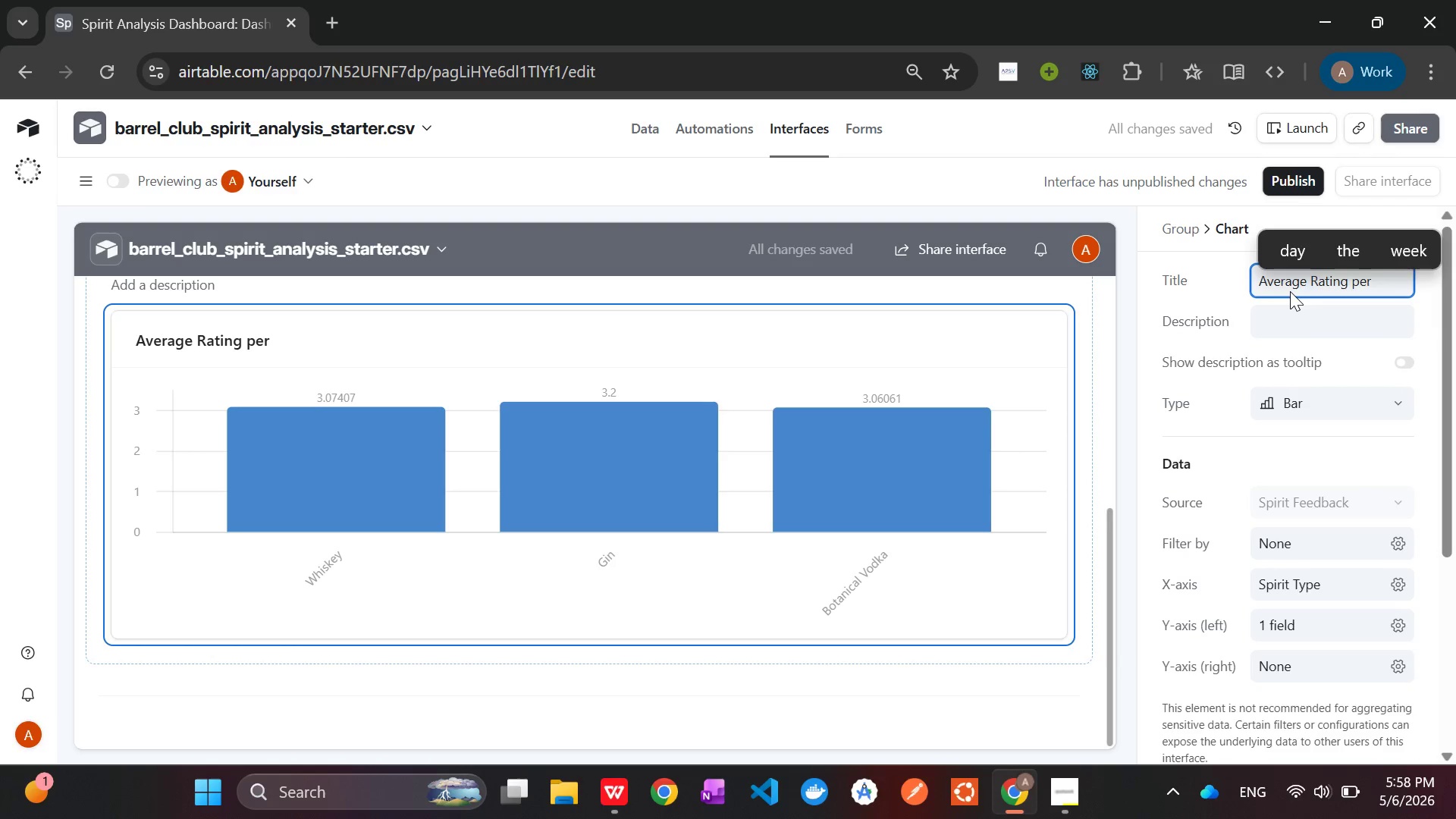 
type(Spirit)
 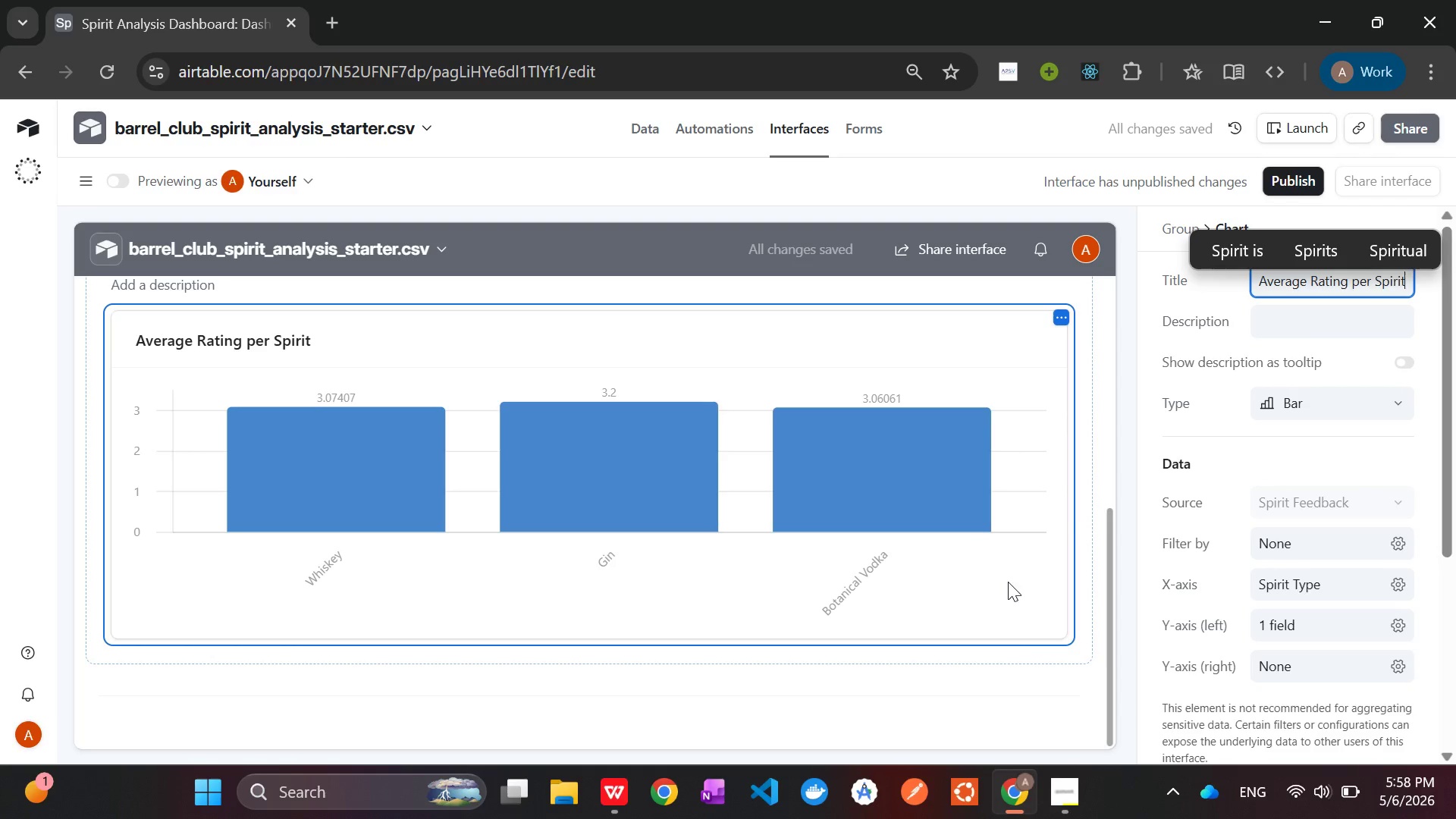 
left_click([1067, 797])